 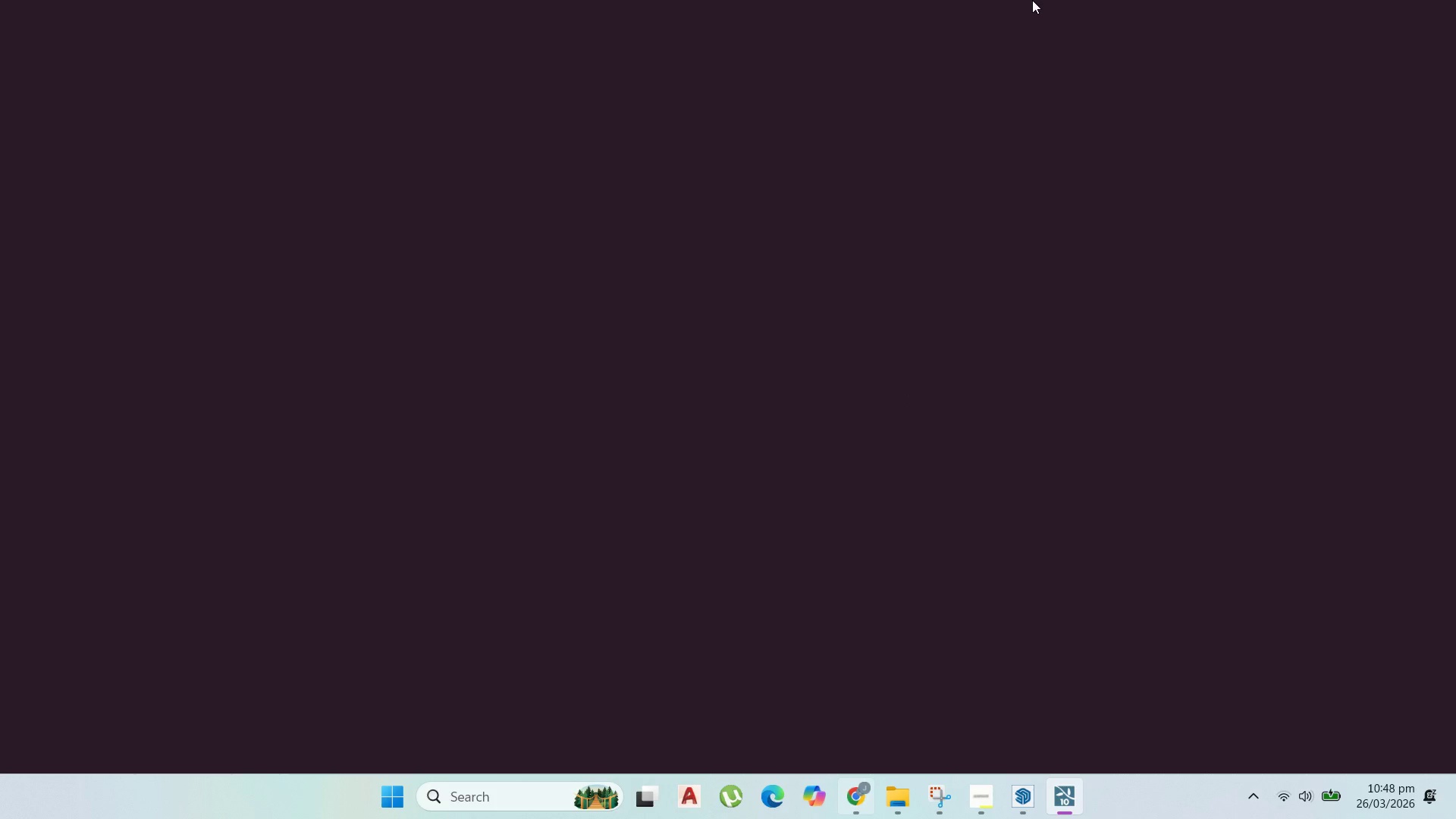 
double_click([1270, 23])
 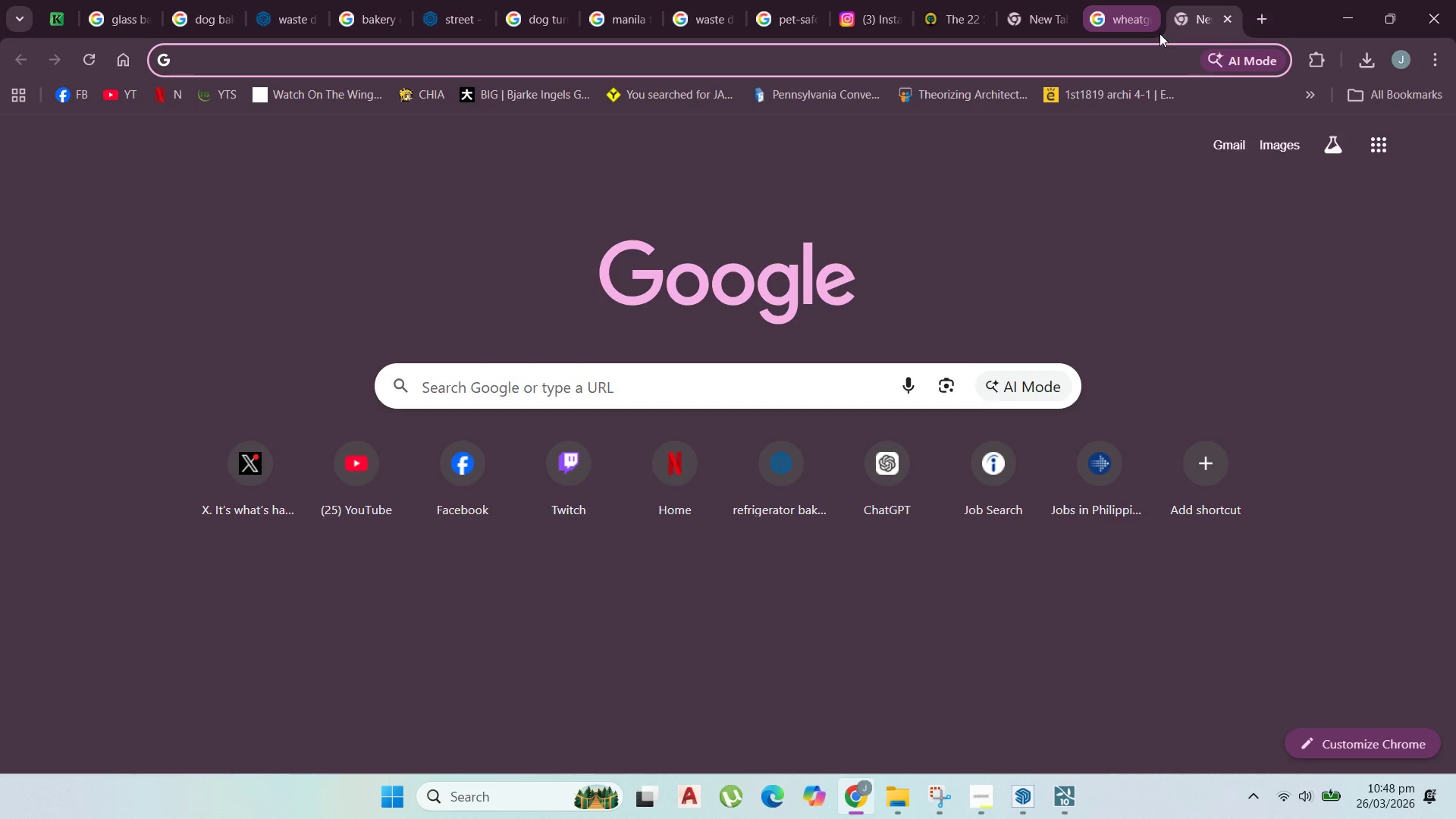 
type(dog height)
 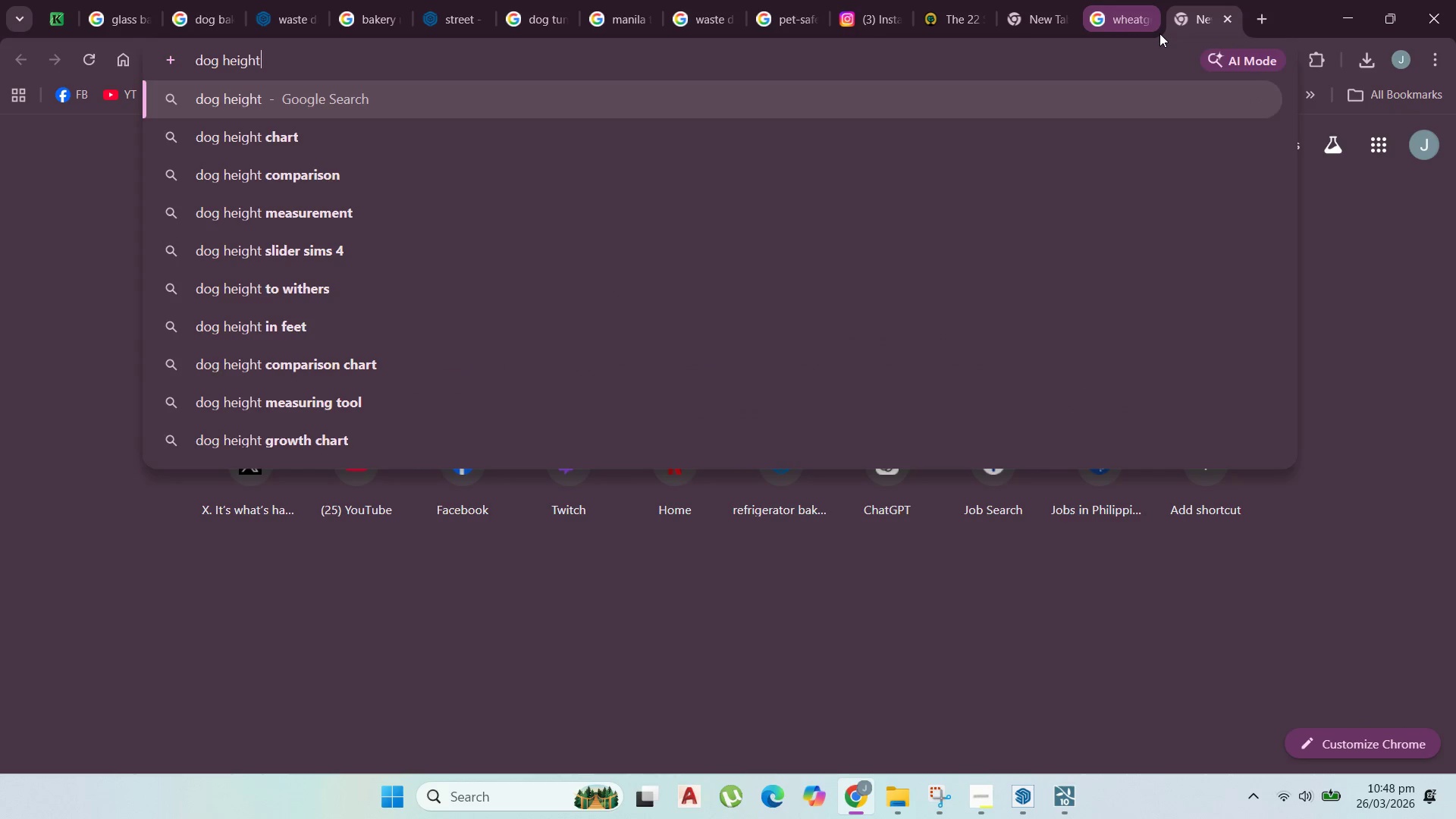 
key(Enter)
 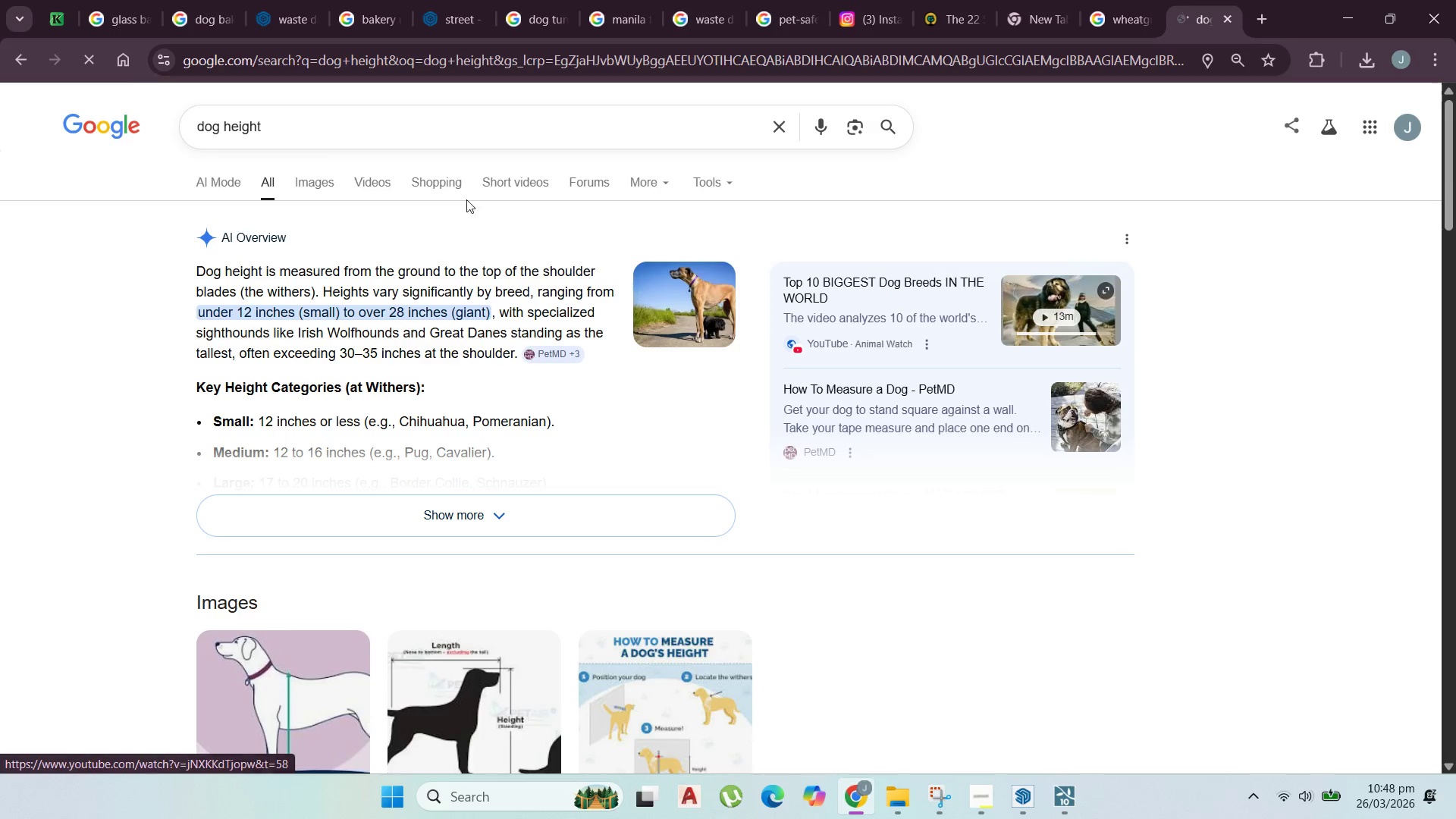 
left_click([335, 111])
 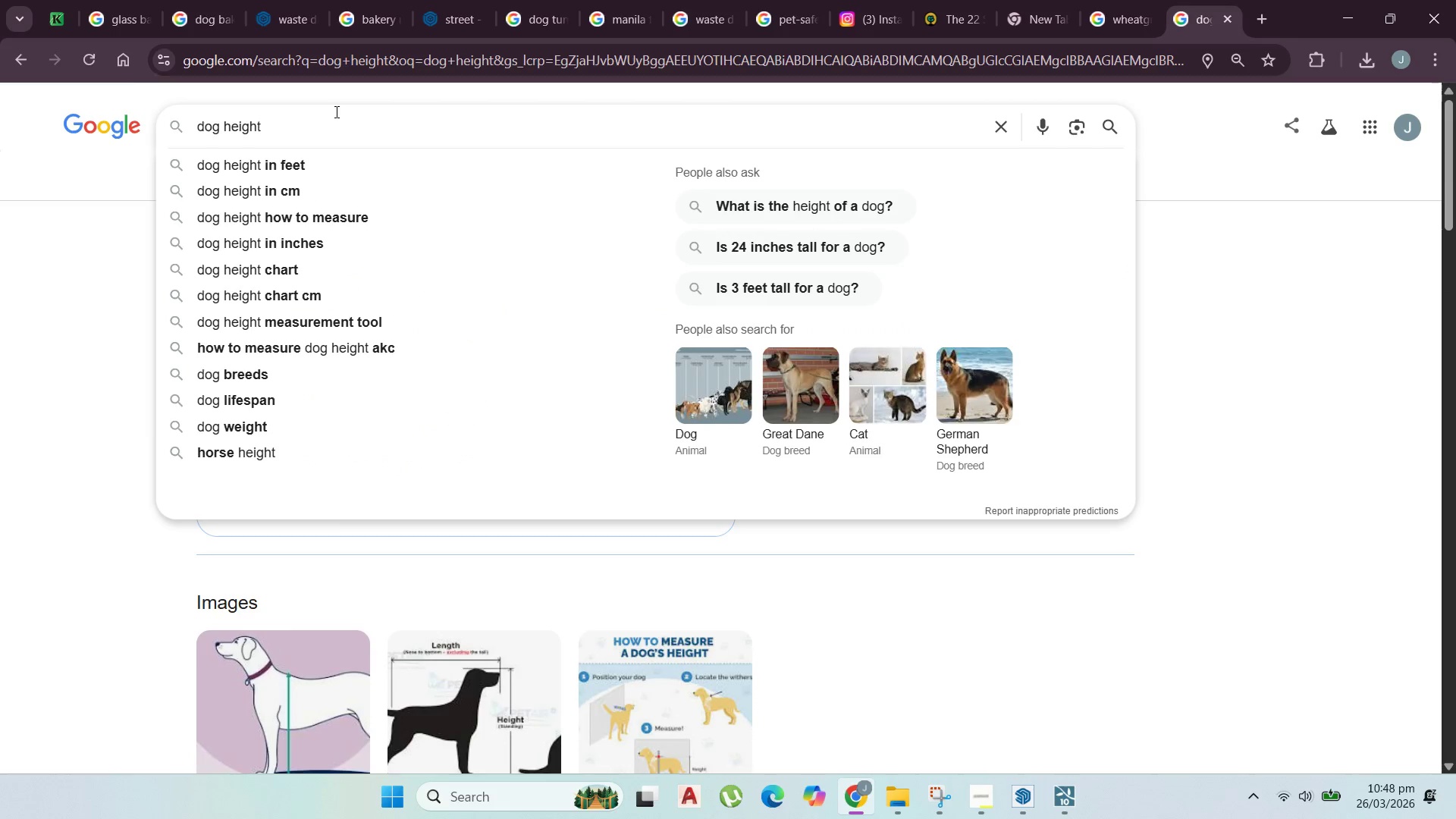 
type( in)
 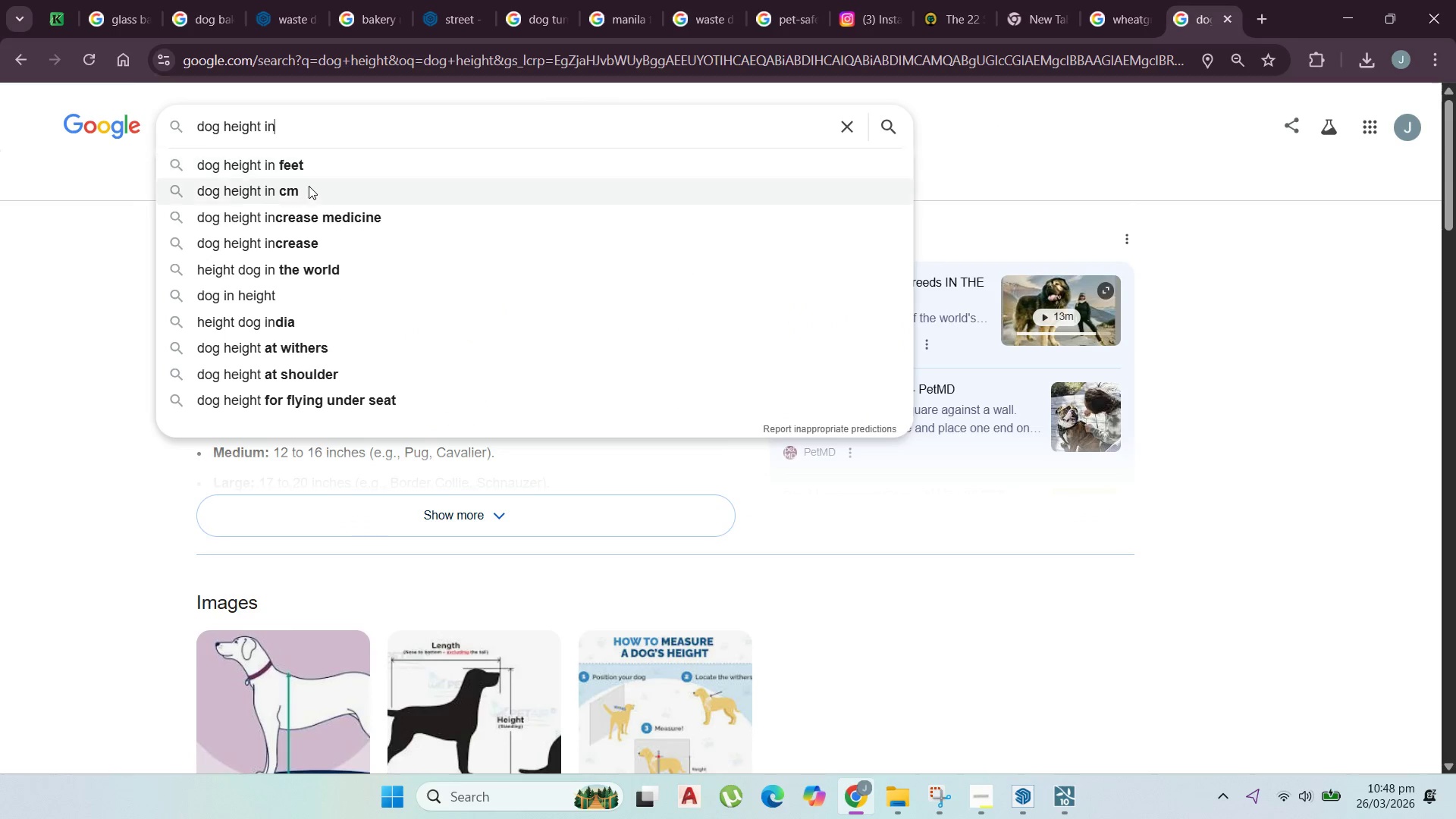 
key(Space)
 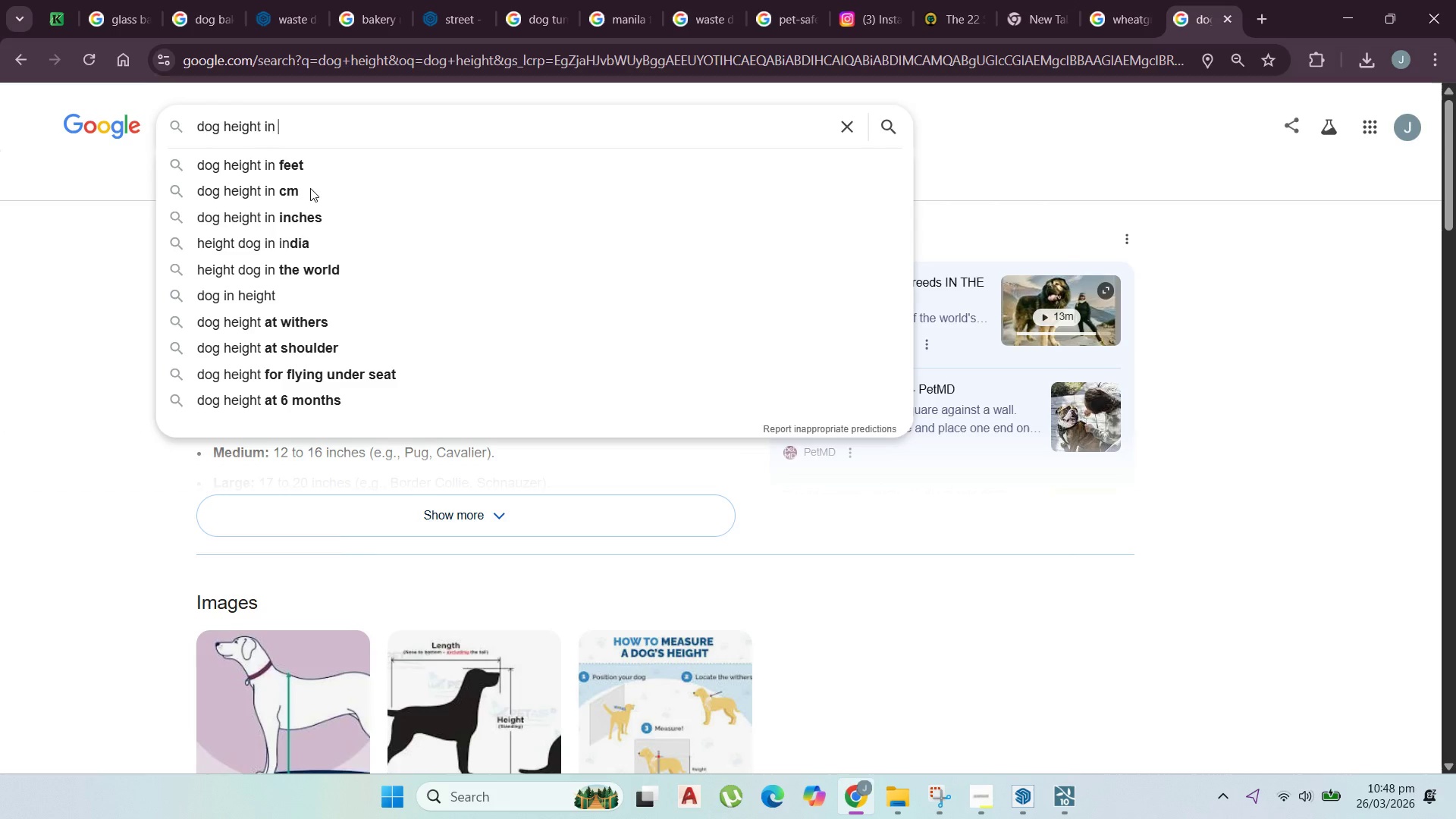 
key(M)
 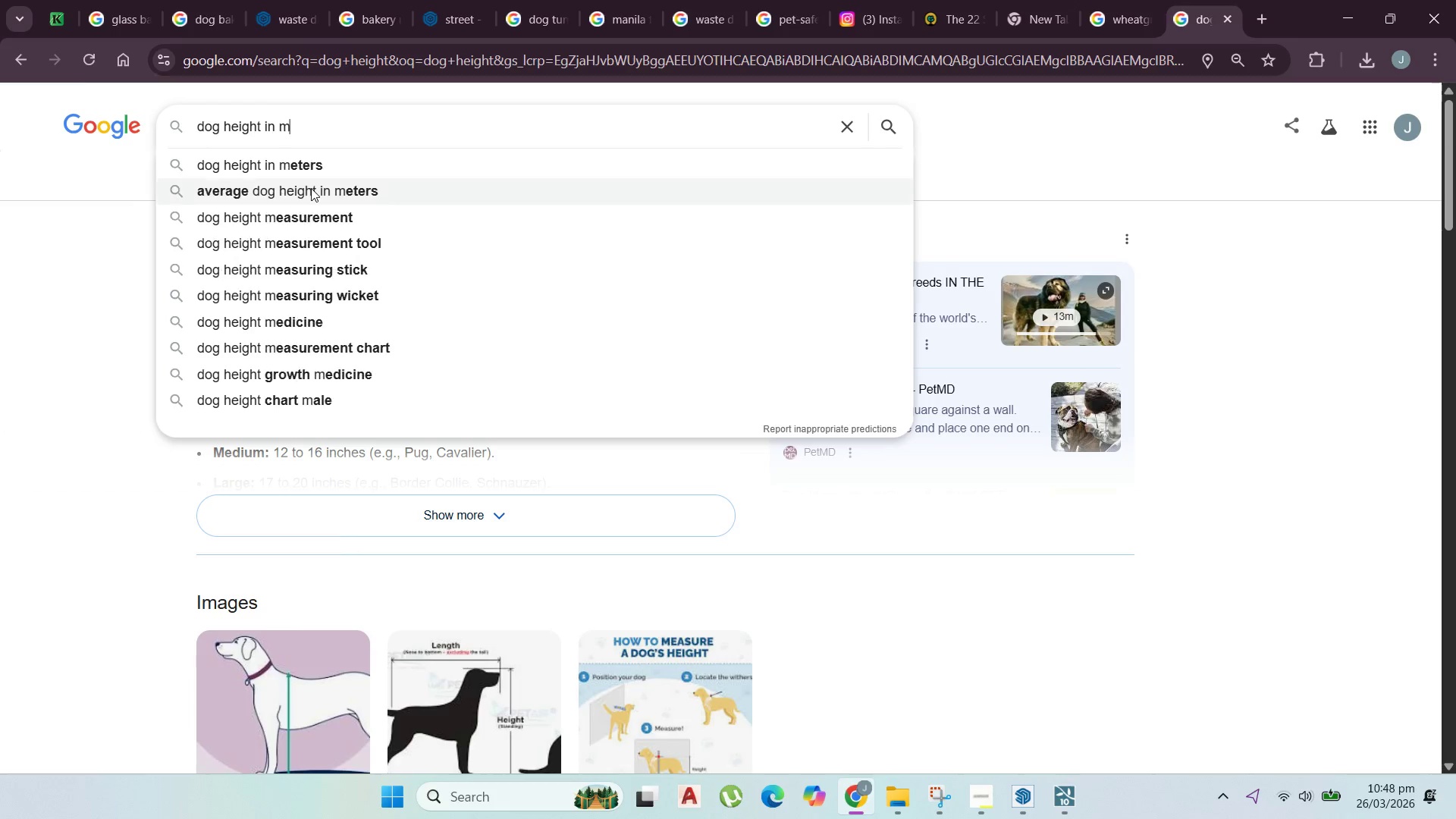 
key(Enter)
 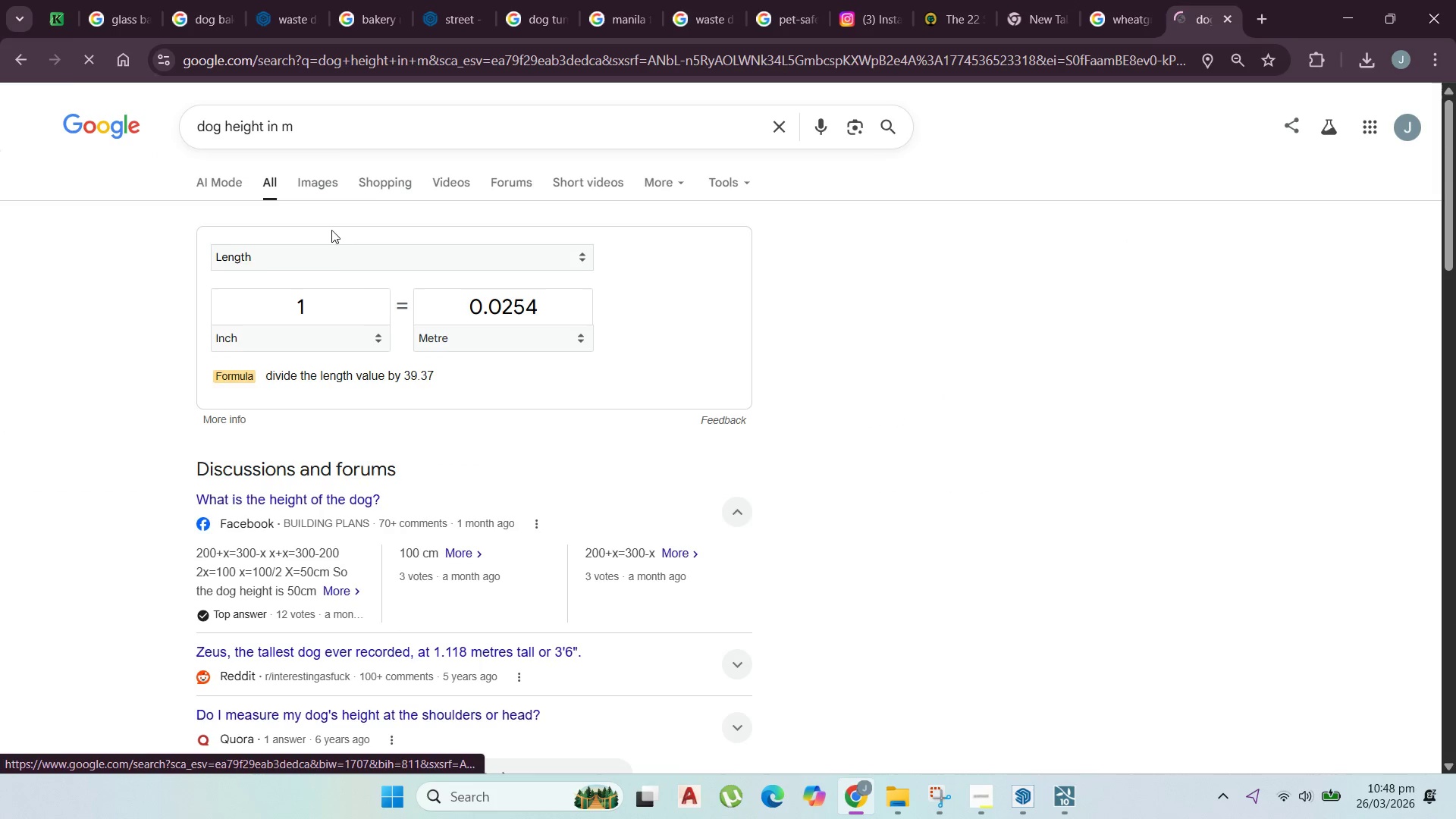 
left_click([310, 127])
 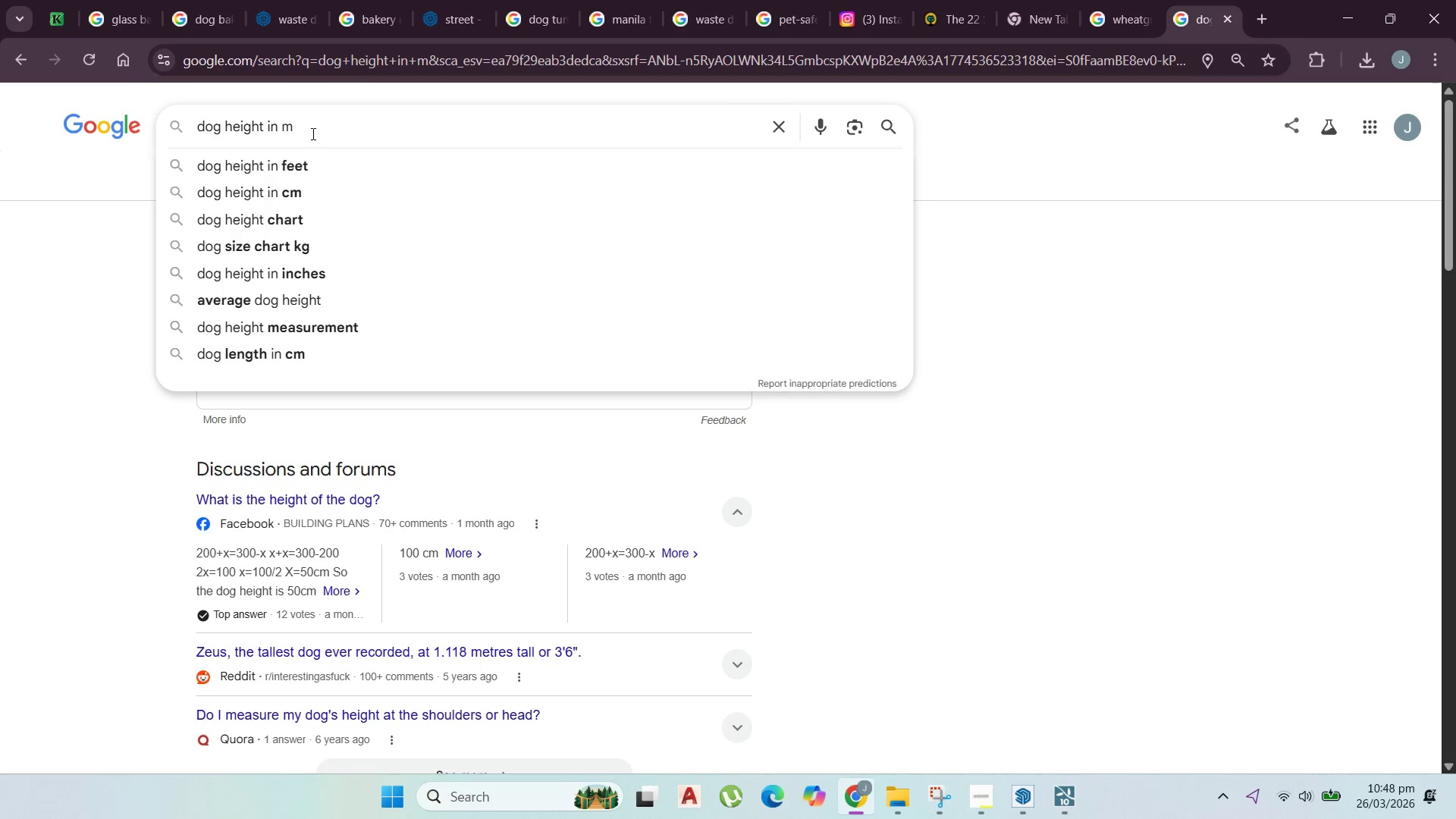 
type(etes)
 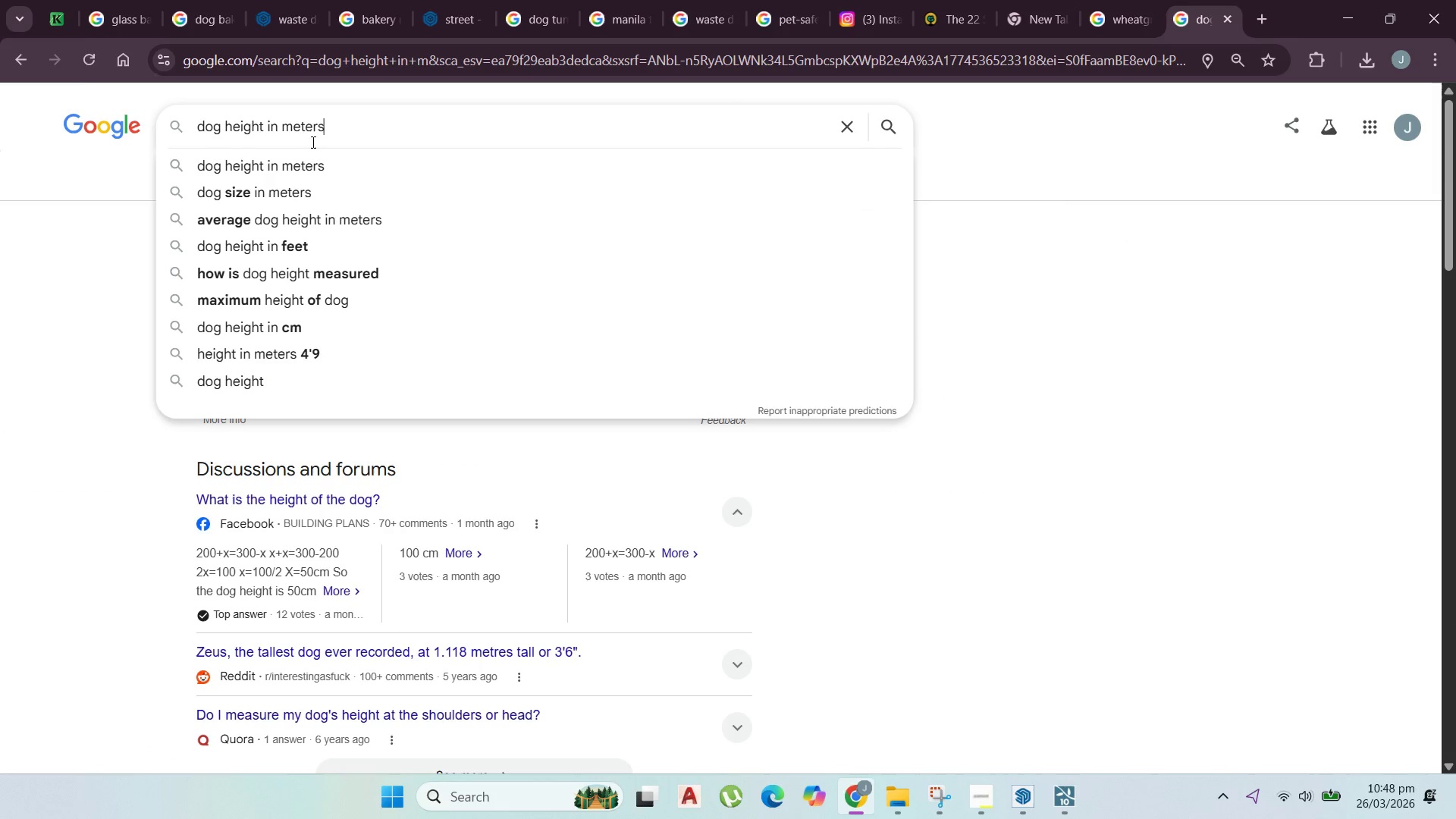 
key(Enter)
 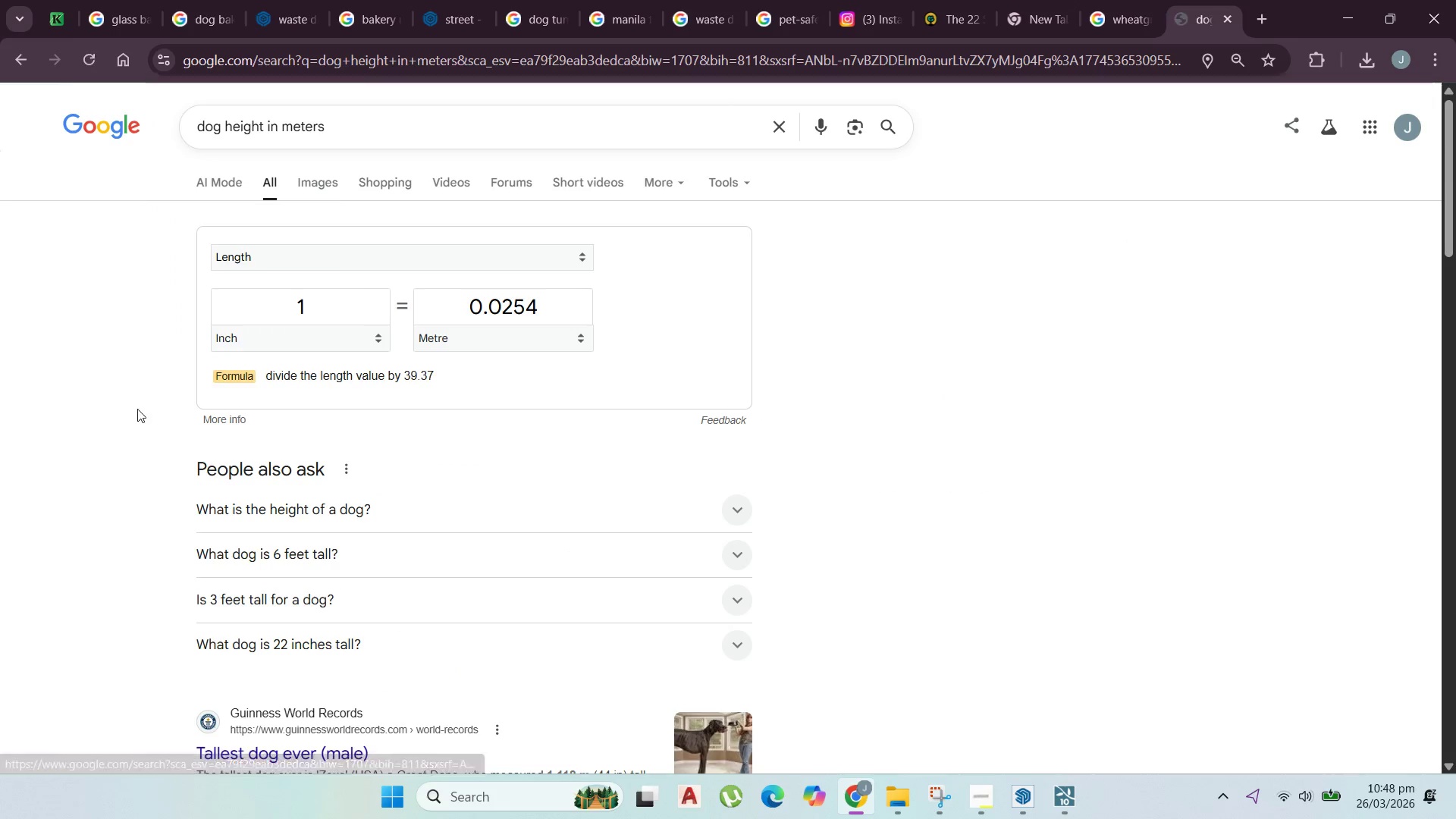 
scroll: coordinate [136, 410], scroll_direction: down, amount: 1.0
 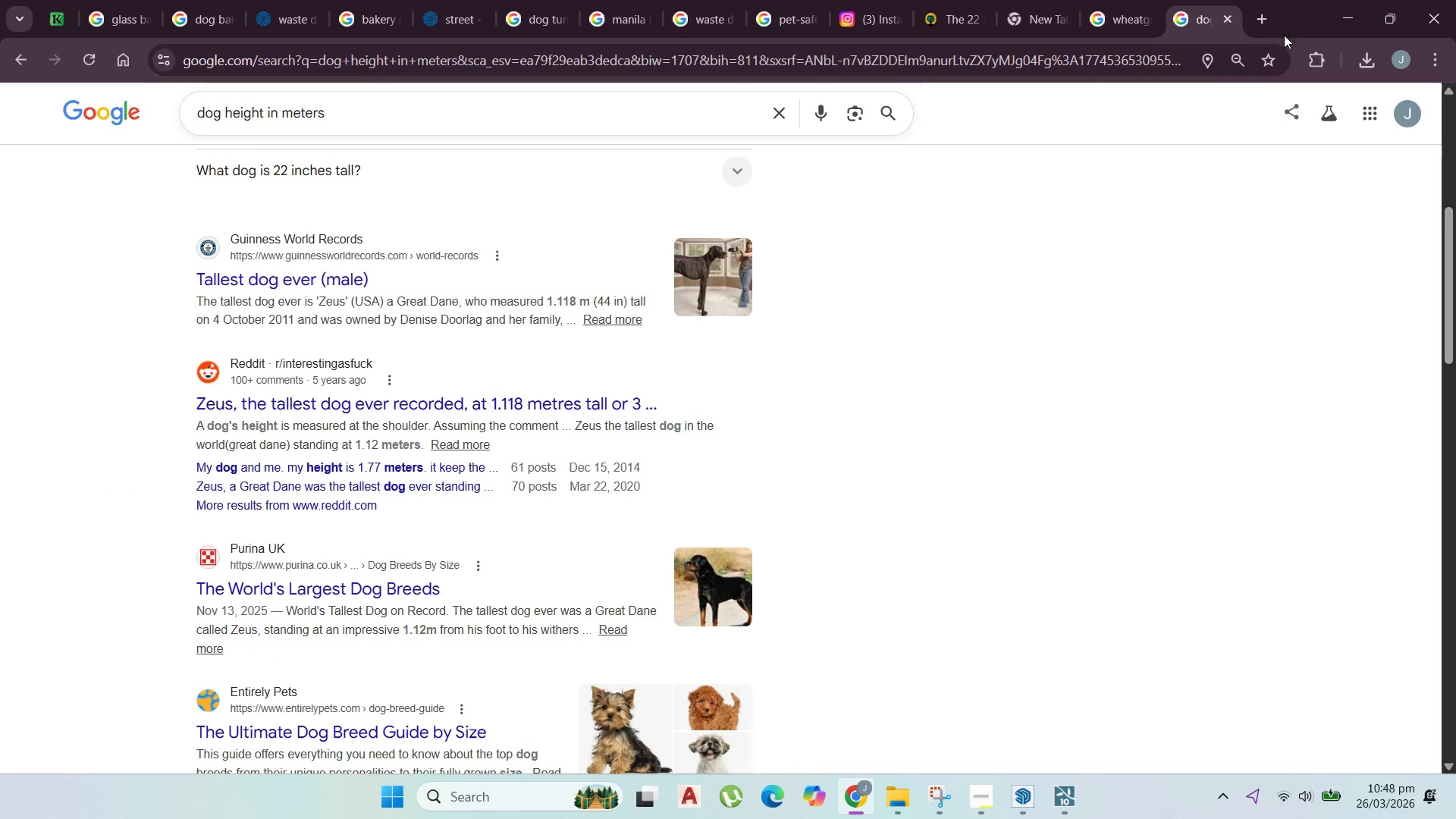 
left_click([1355, 0])
 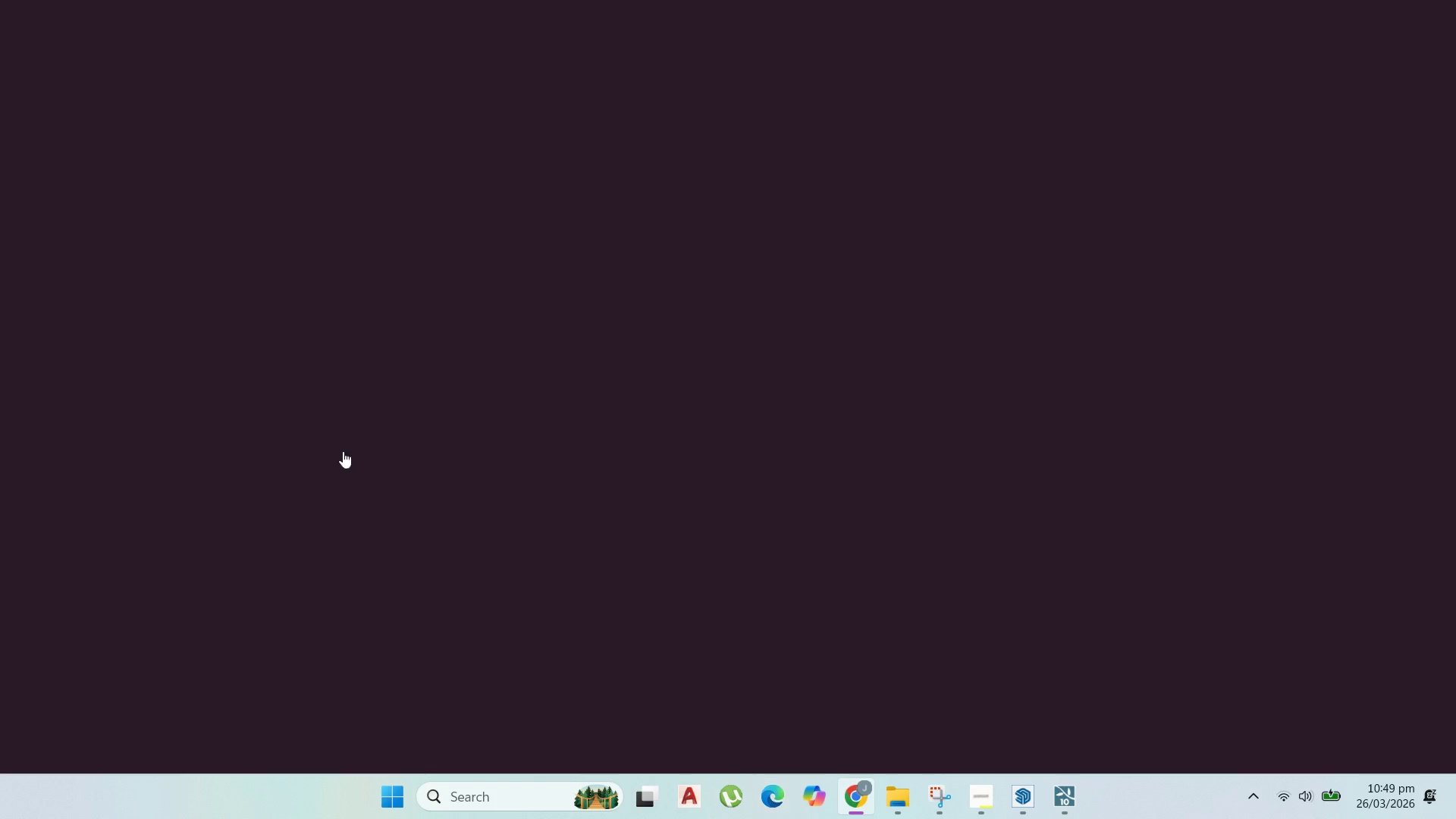 
wait(7.03)
 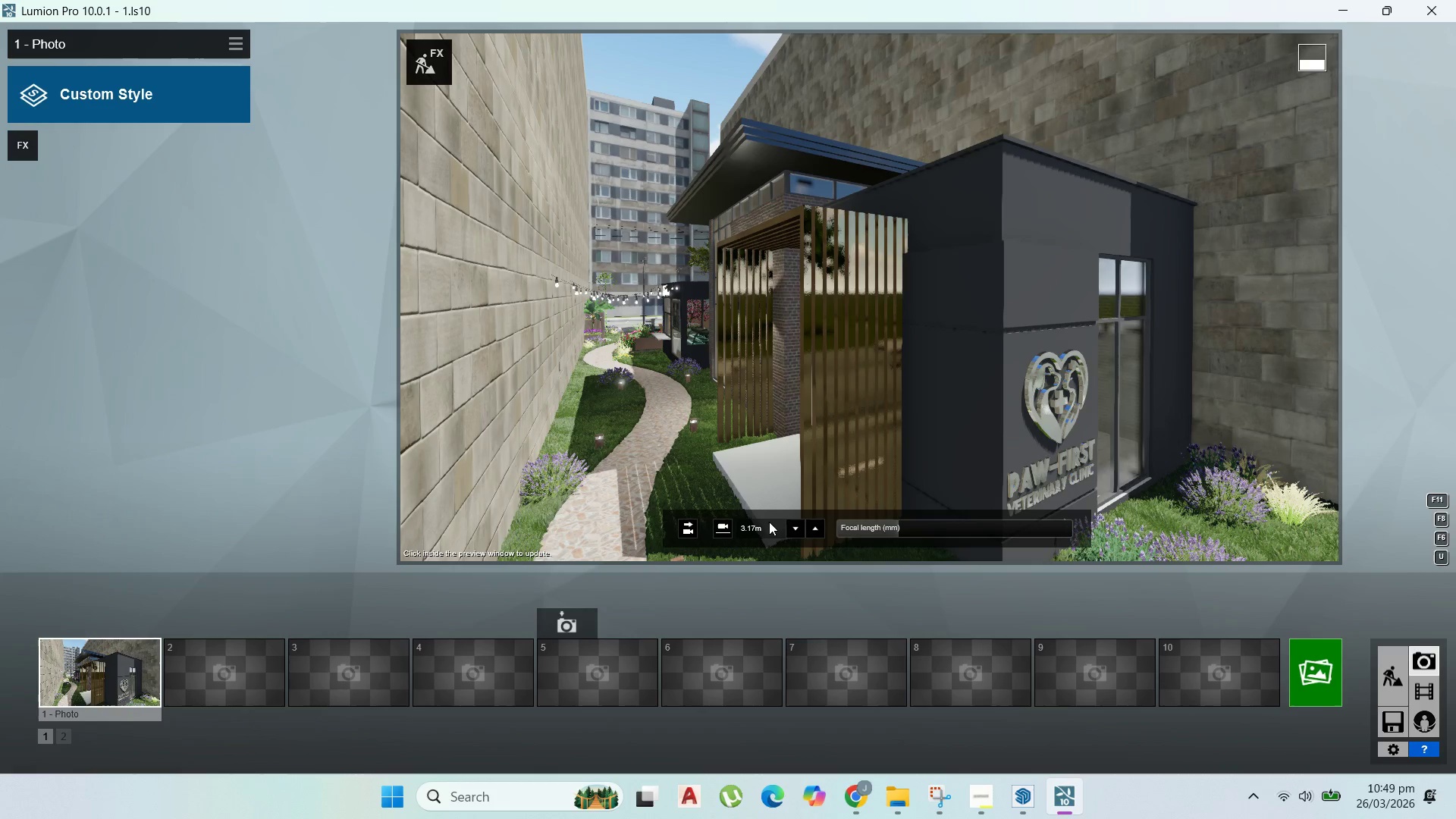 
left_click([35, 60])
 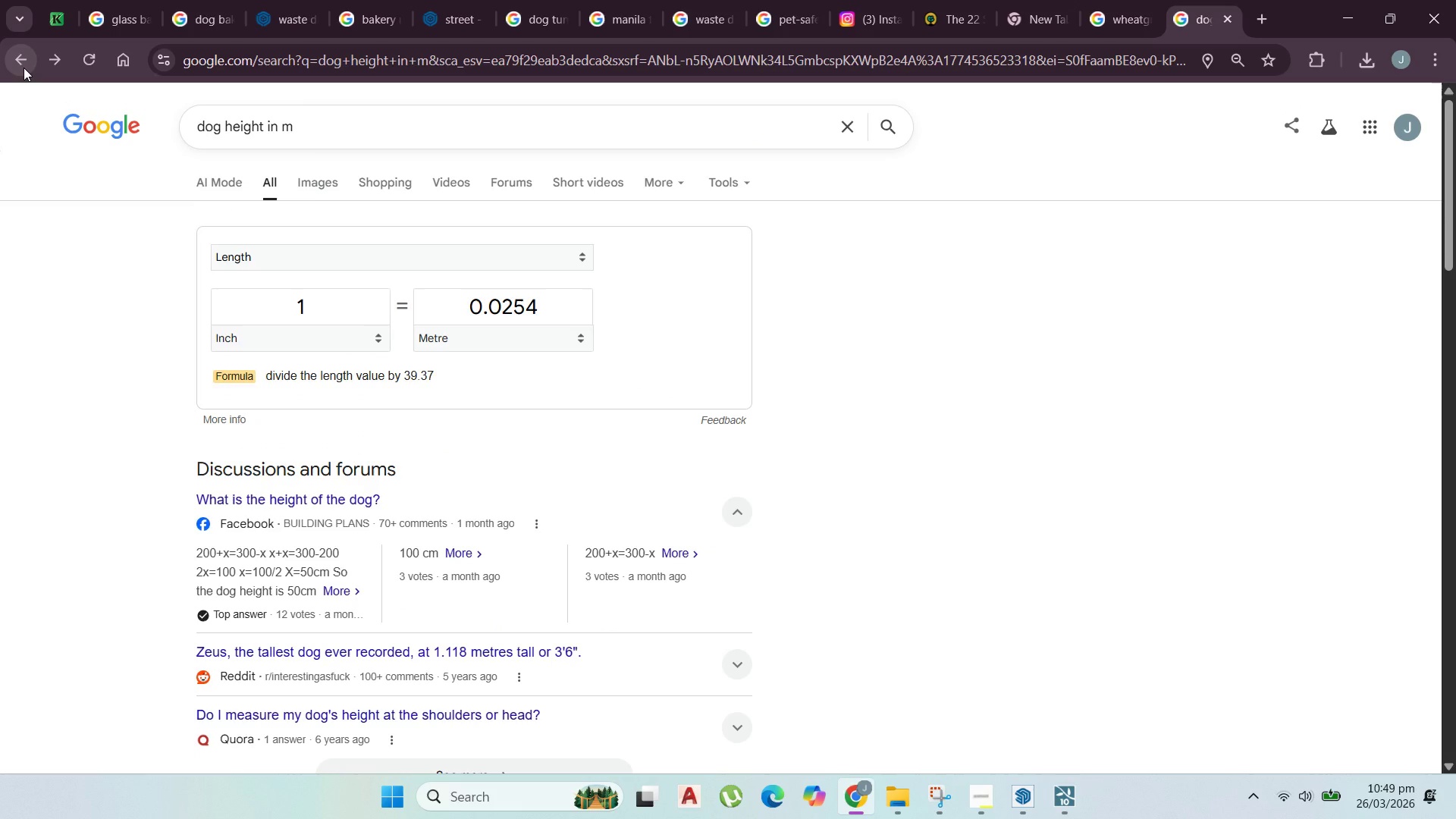 
left_click([24, 67])
 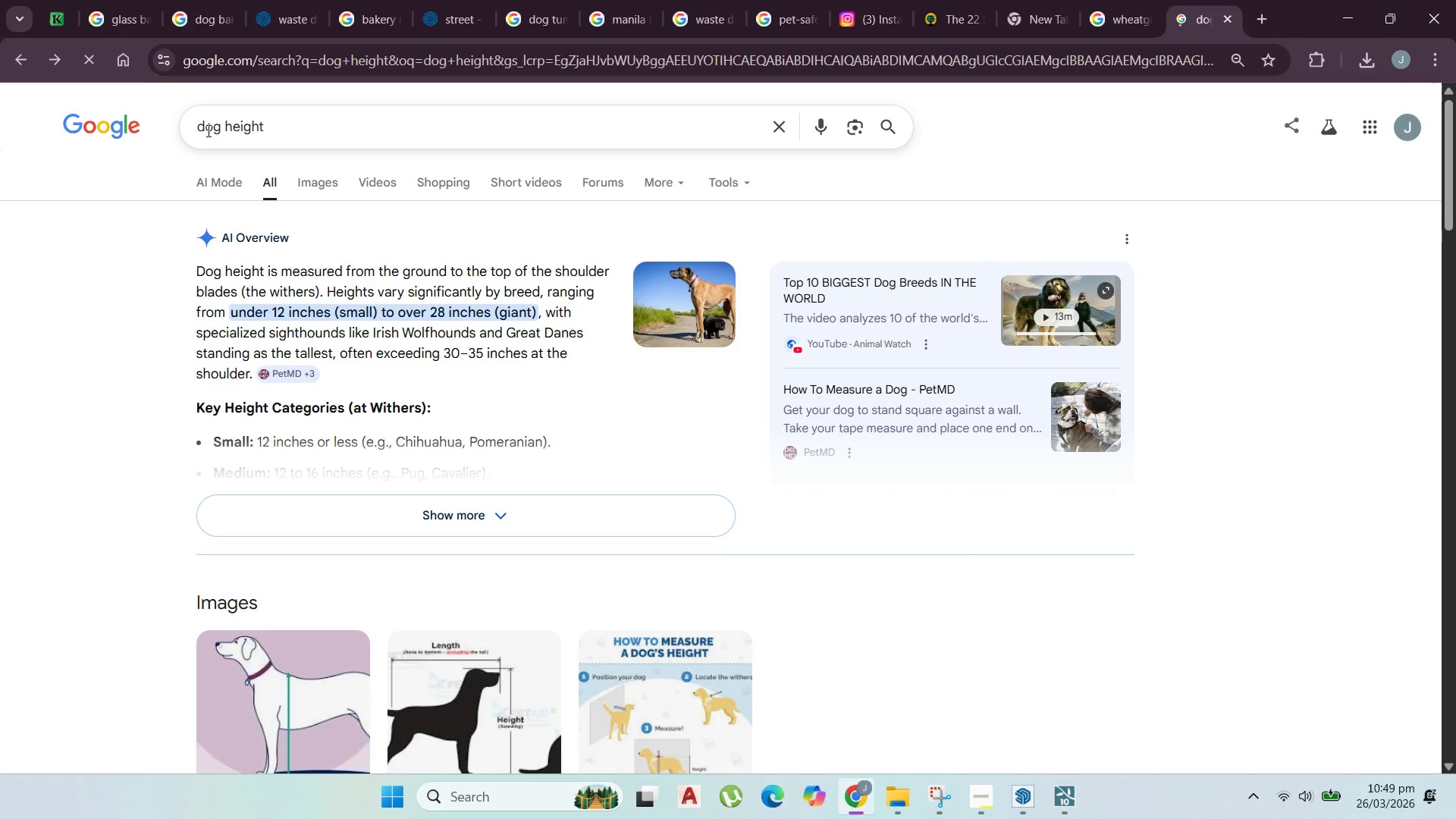 
left_click([222, 130])
 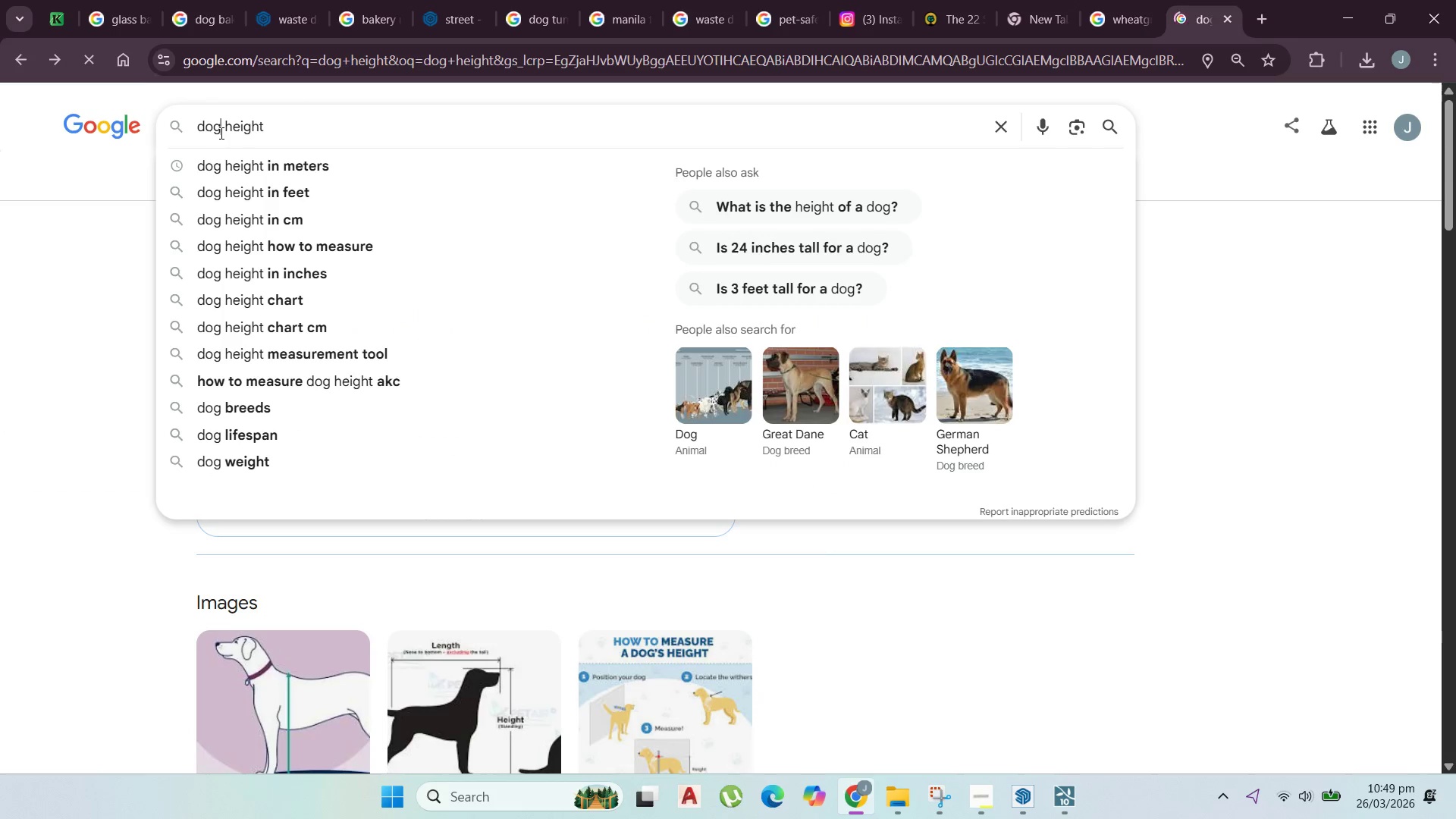 
type( eye)
 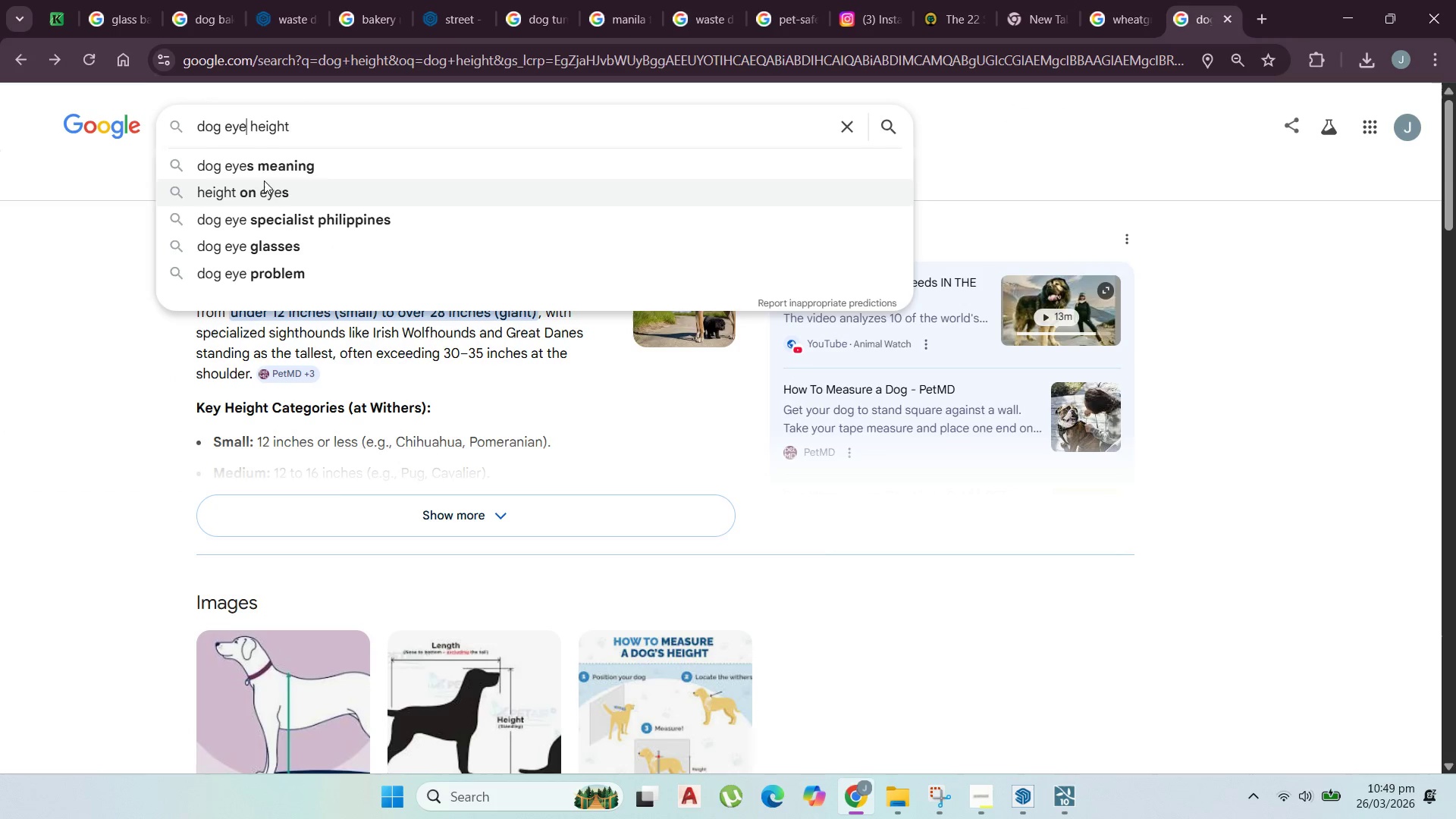 
key(Enter)
 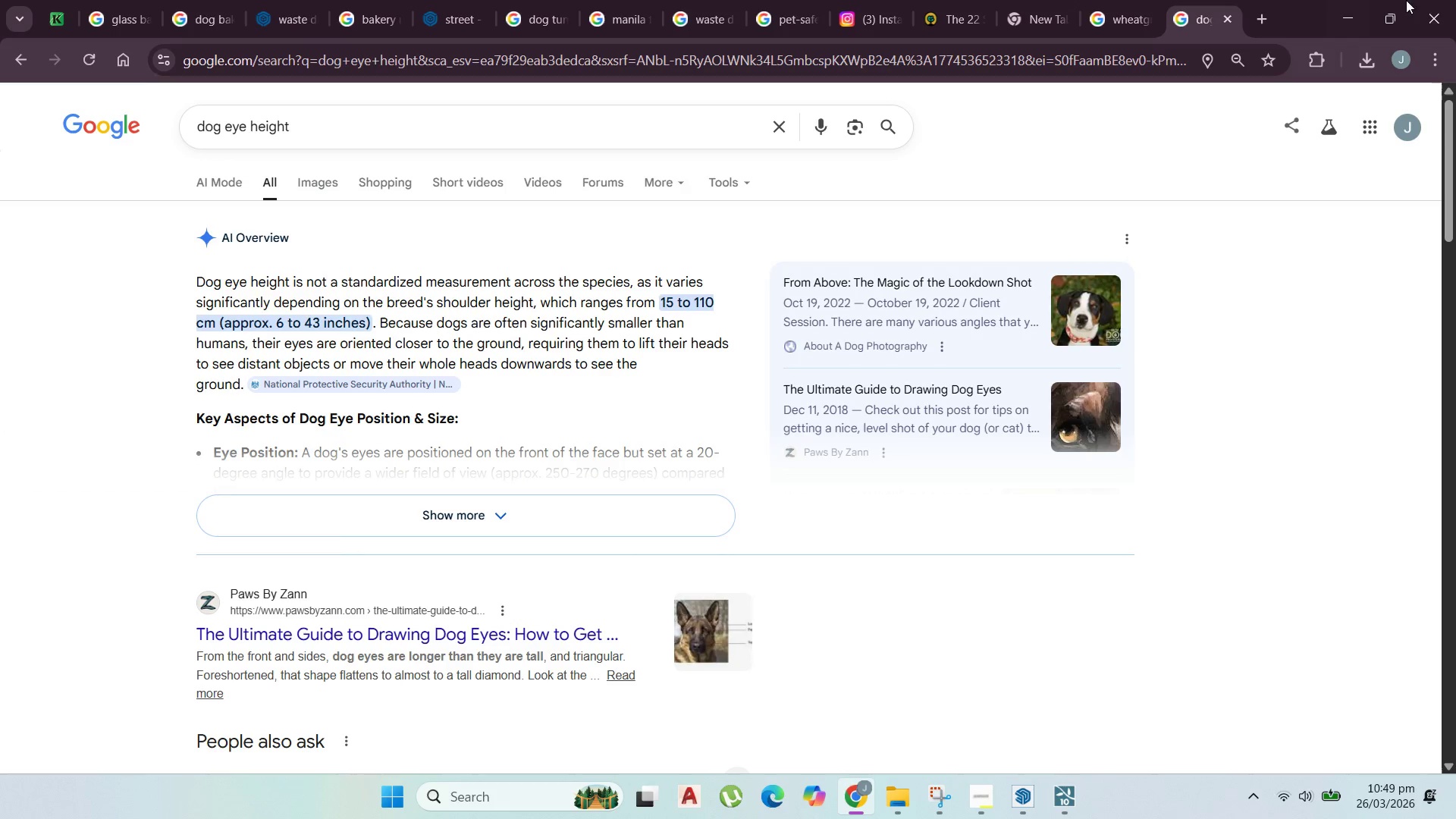 
wait(6.39)
 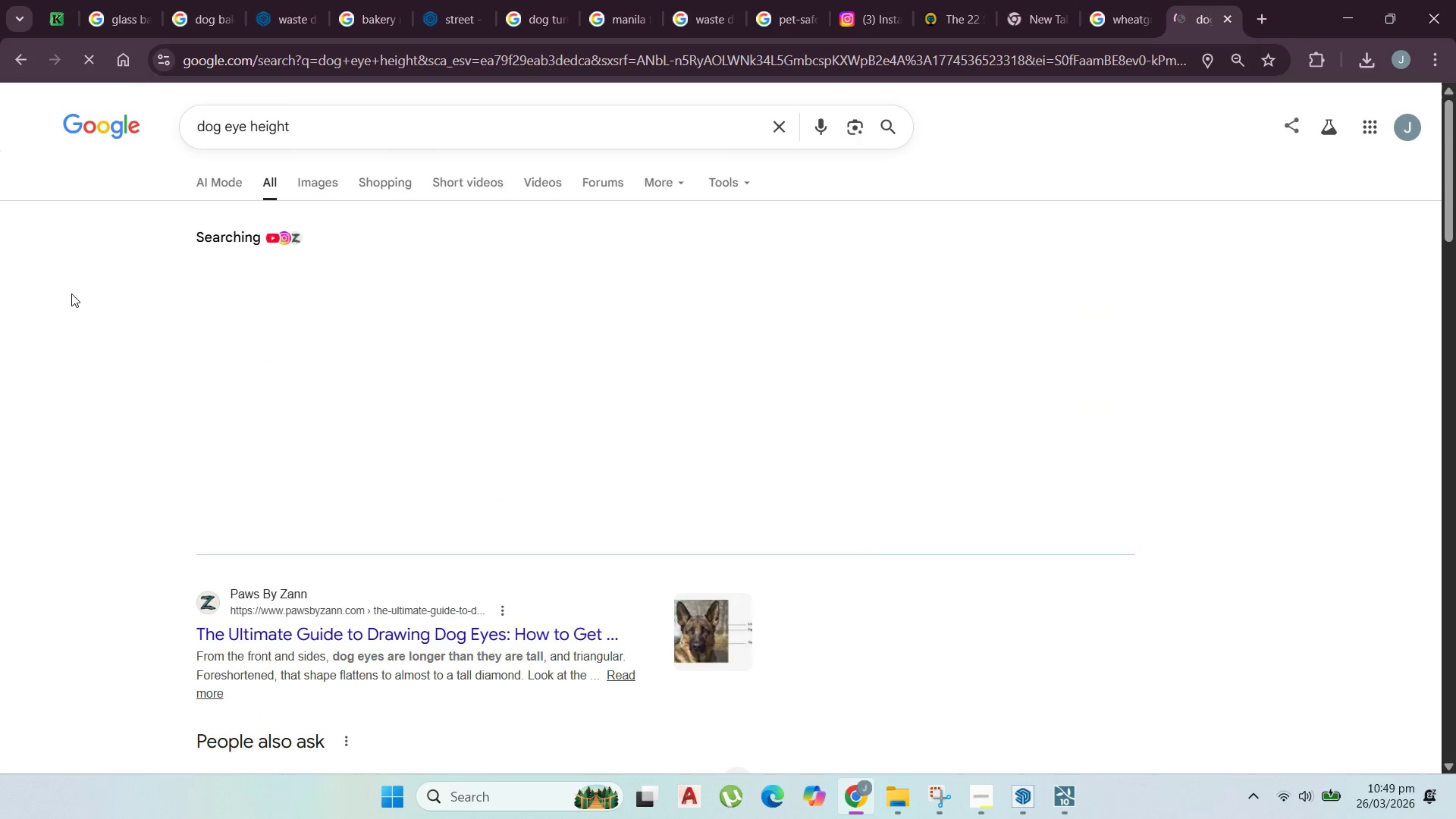 
left_click([1348, 0])
 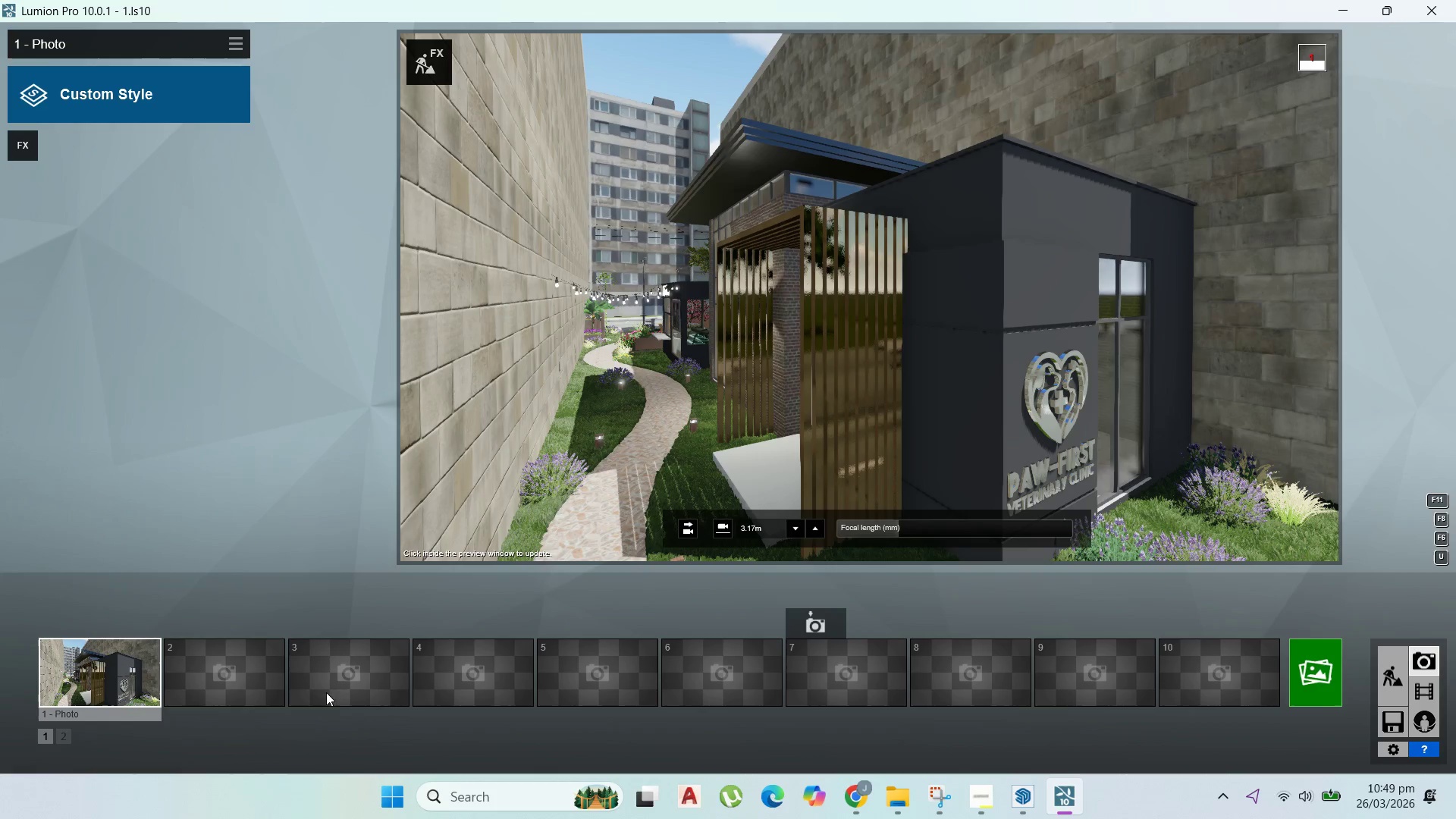 
left_click([259, 682])
 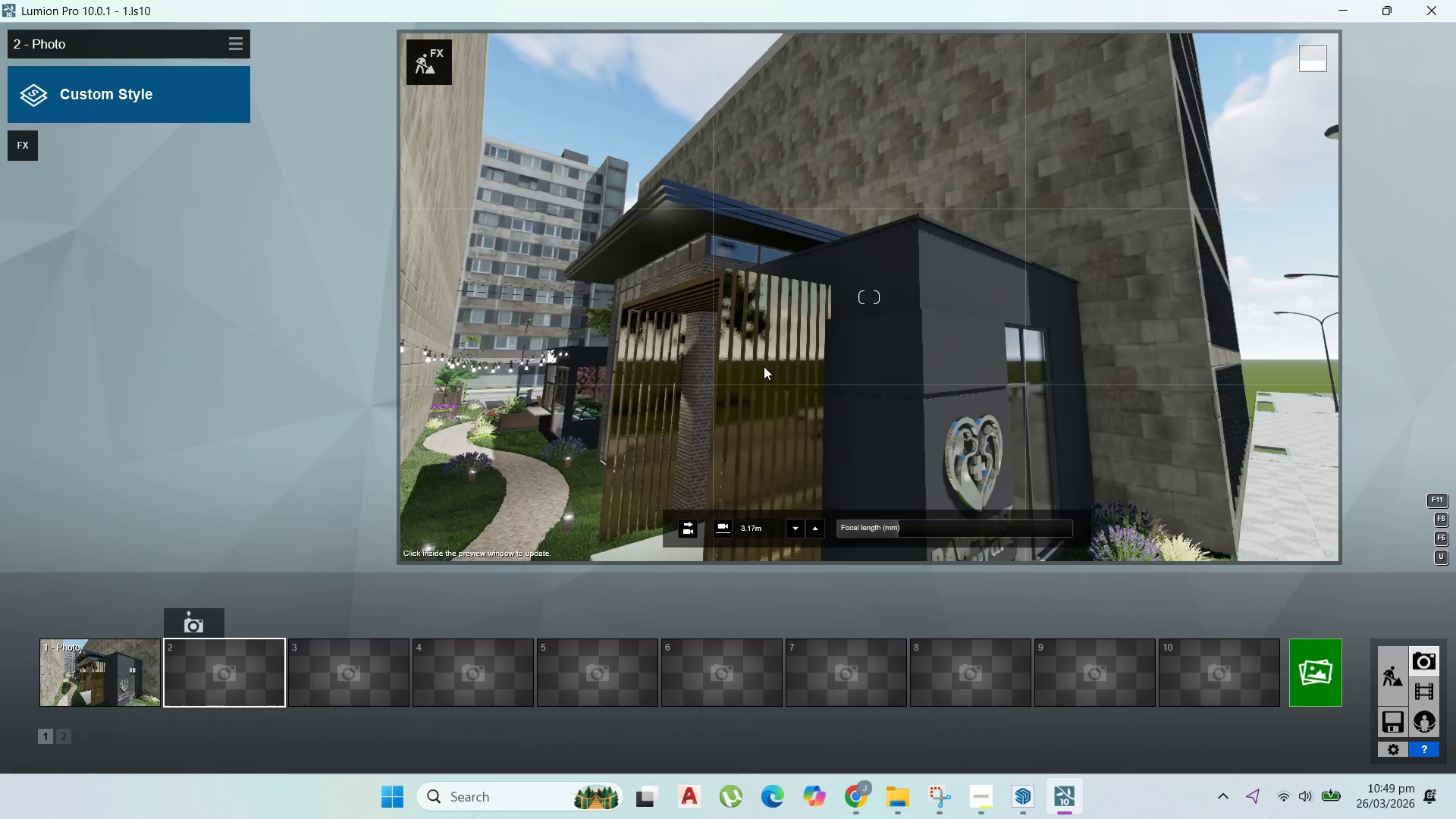 
hold_key(key=W, duration=2.12)
 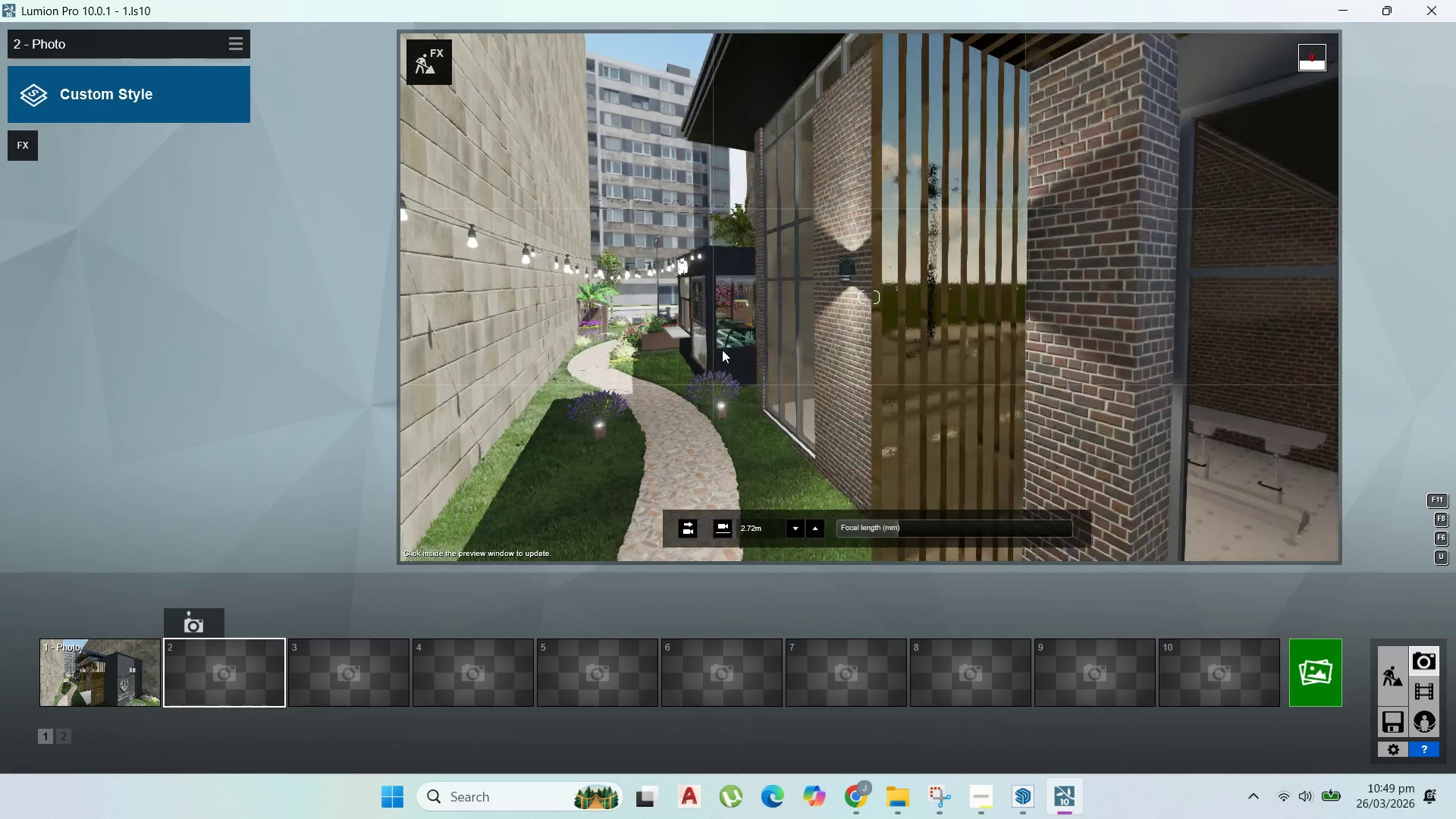 
key(A)
 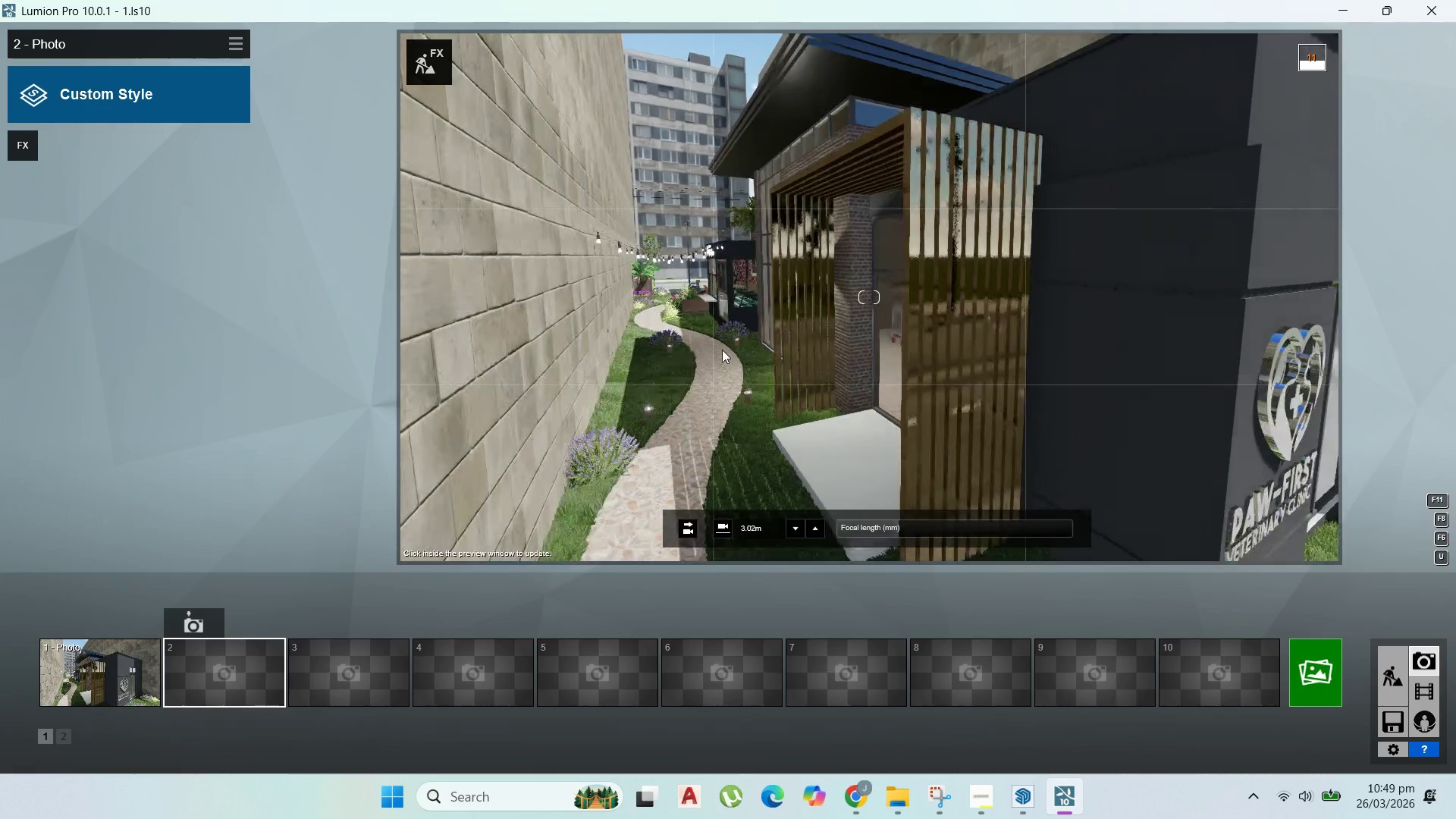 
hold_key(key=A, duration=1.41)
 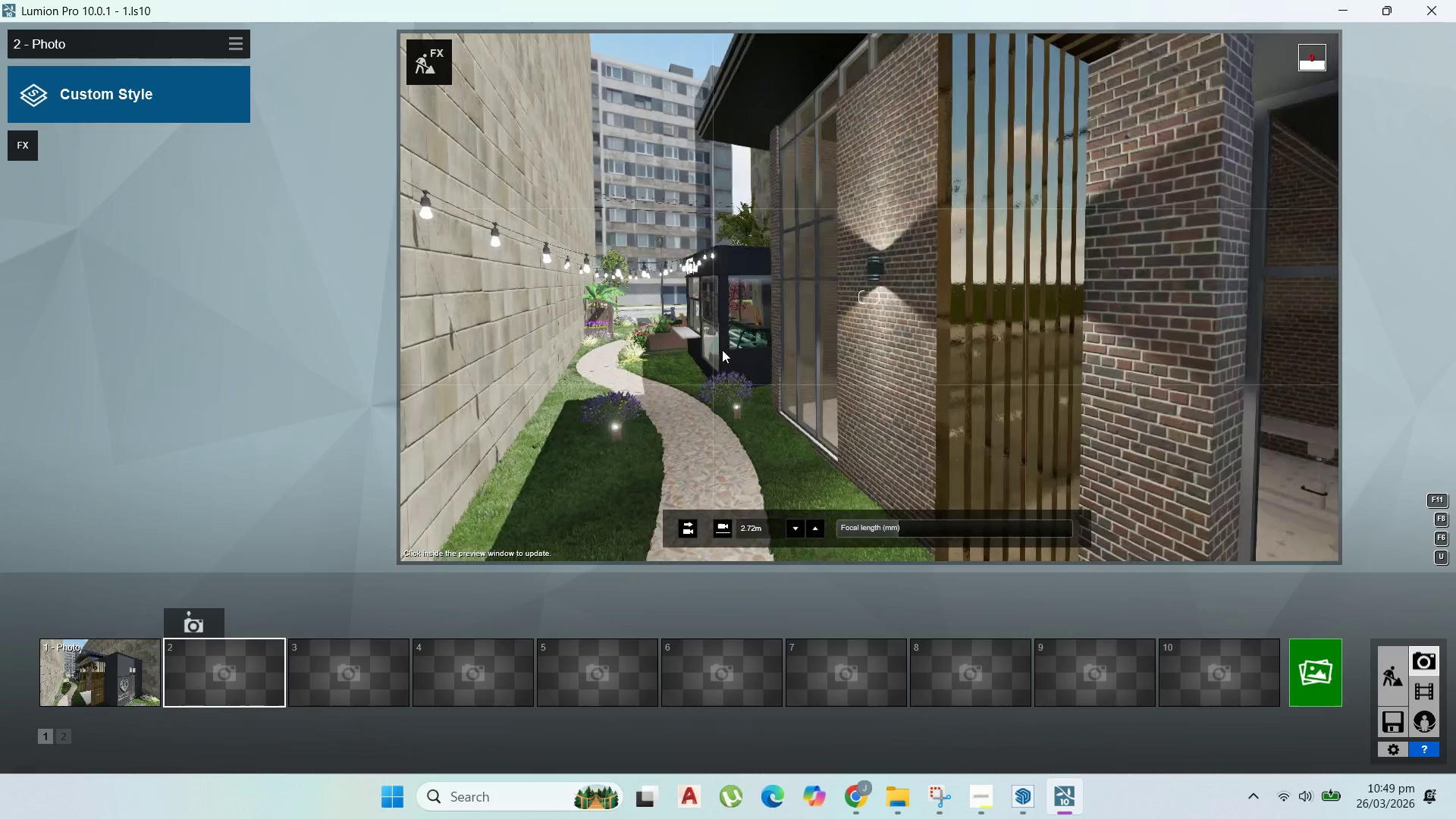 
hold_key(key=W, duration=1.31)
 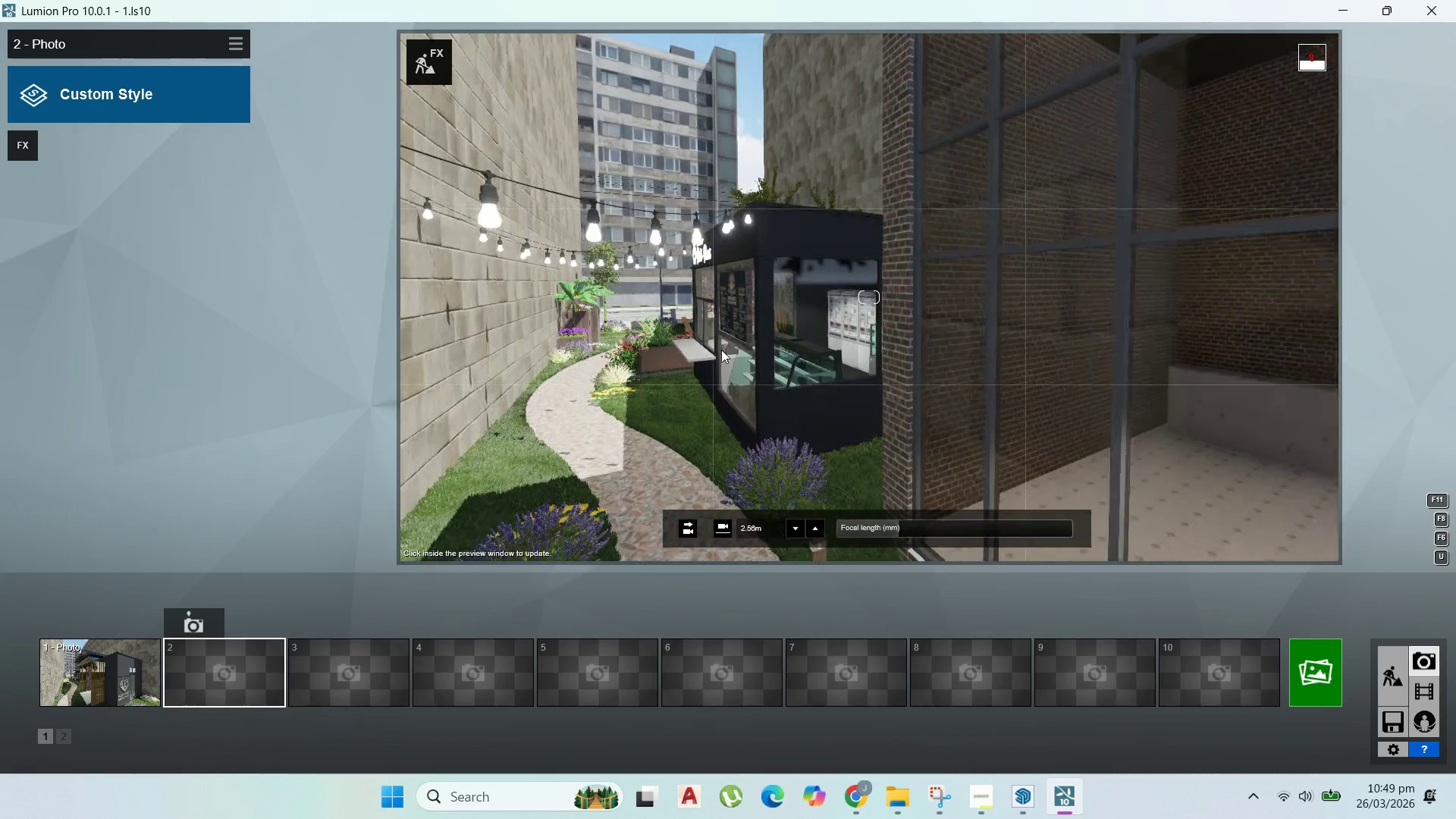 
key(S)
 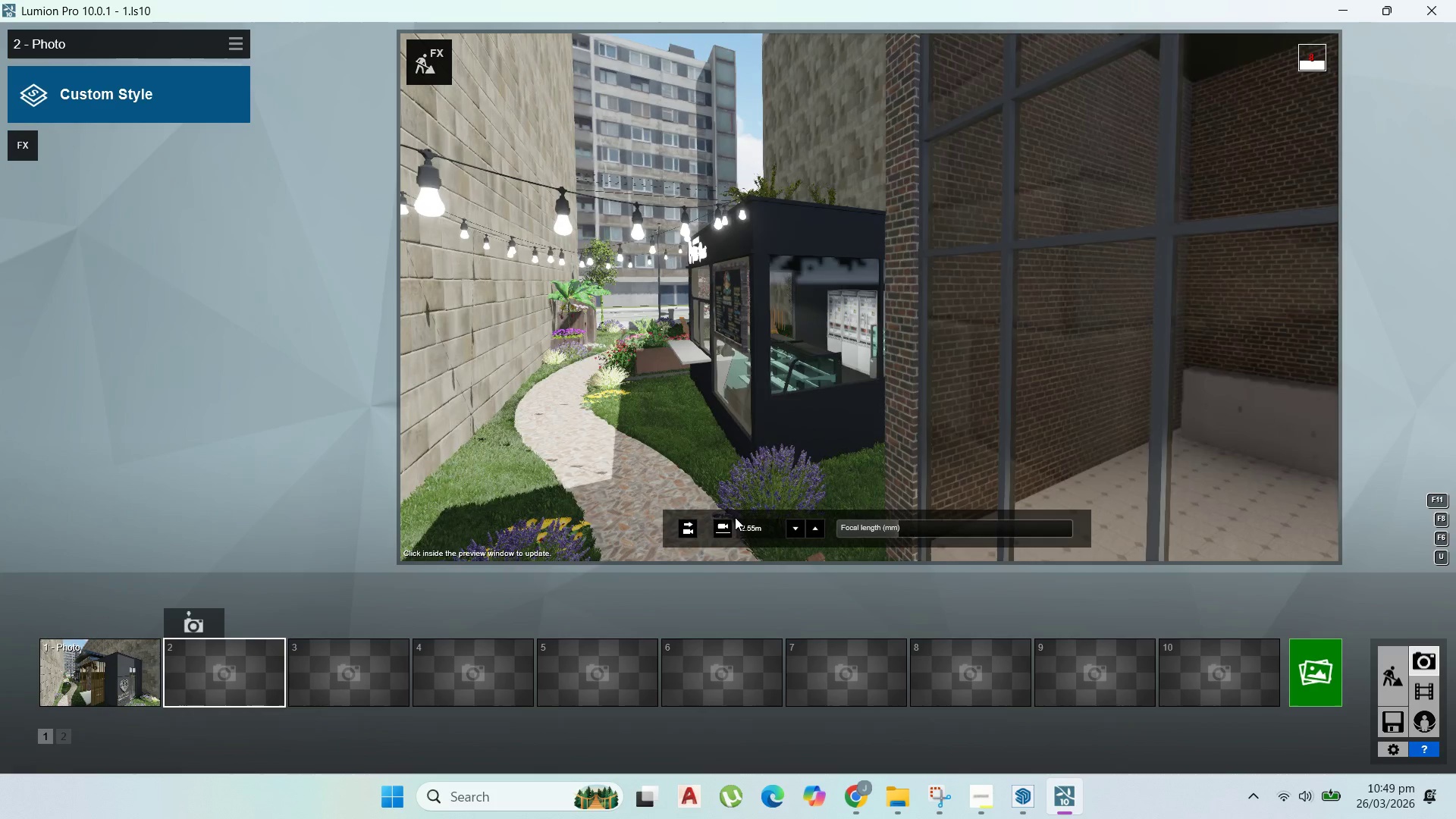 
double_click([748, 524])
 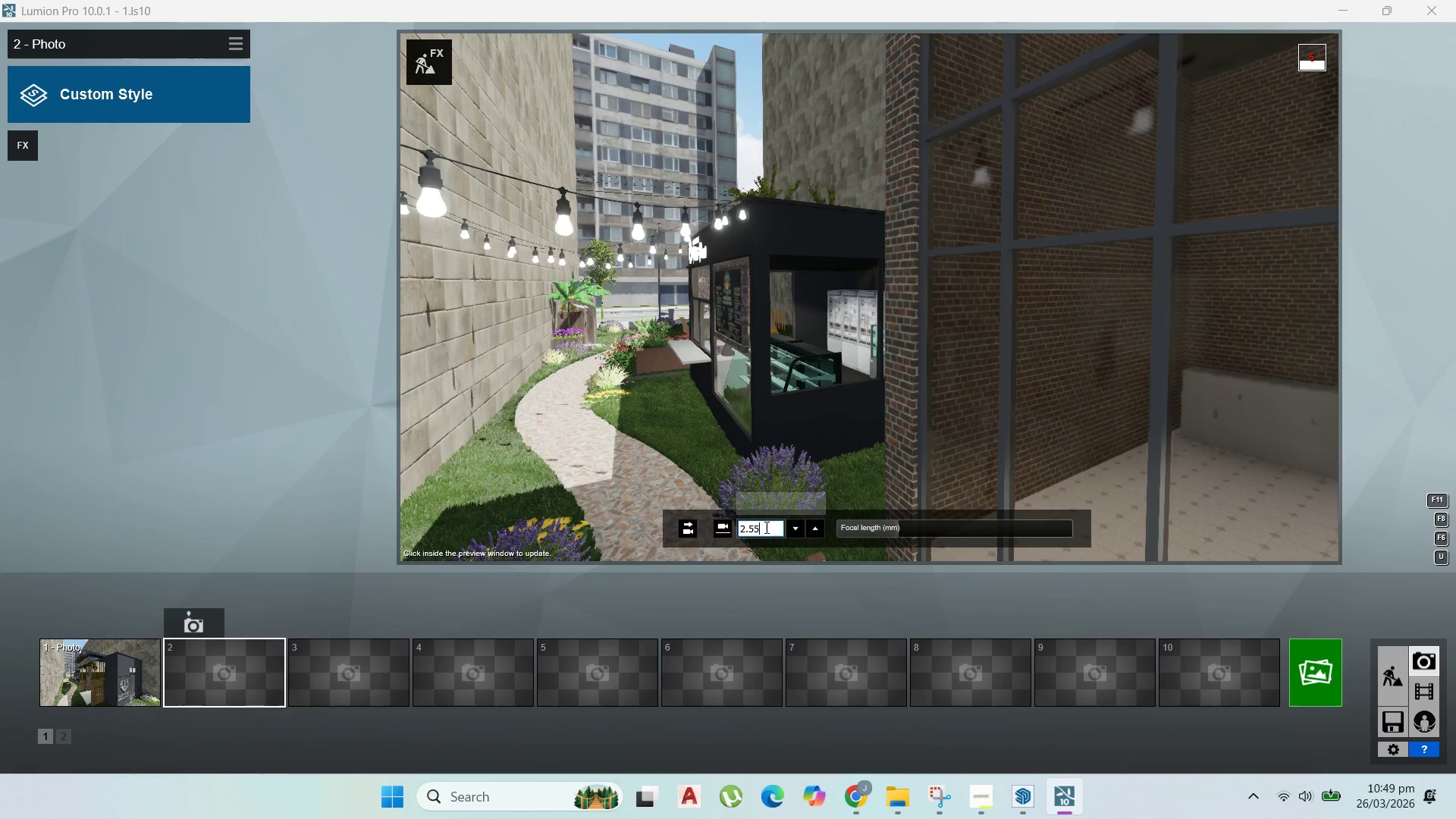 
left_click_drag(start_coordinate=[766, 529], to_coordinate=[722, 529])
 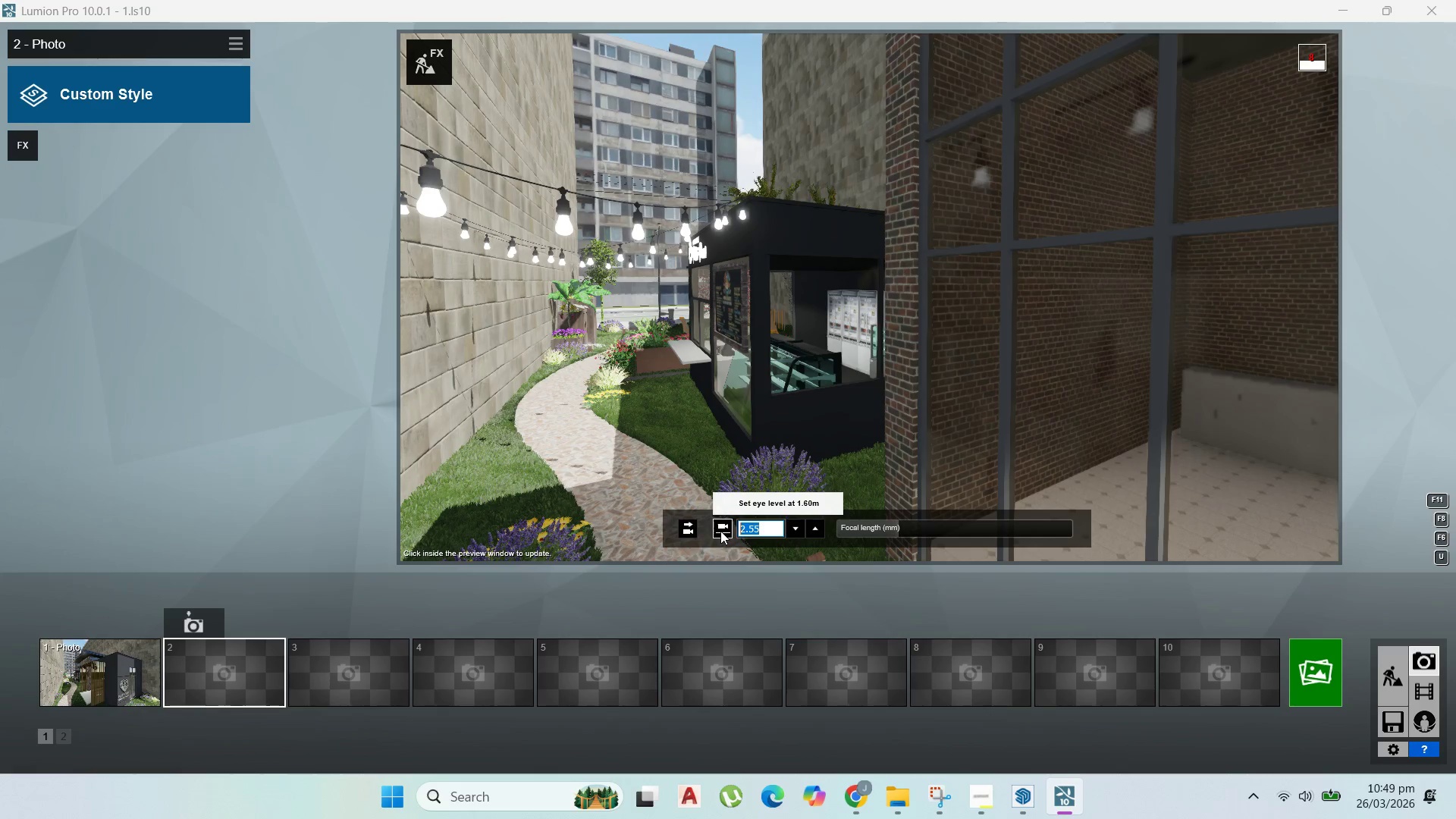 
key(Period)
 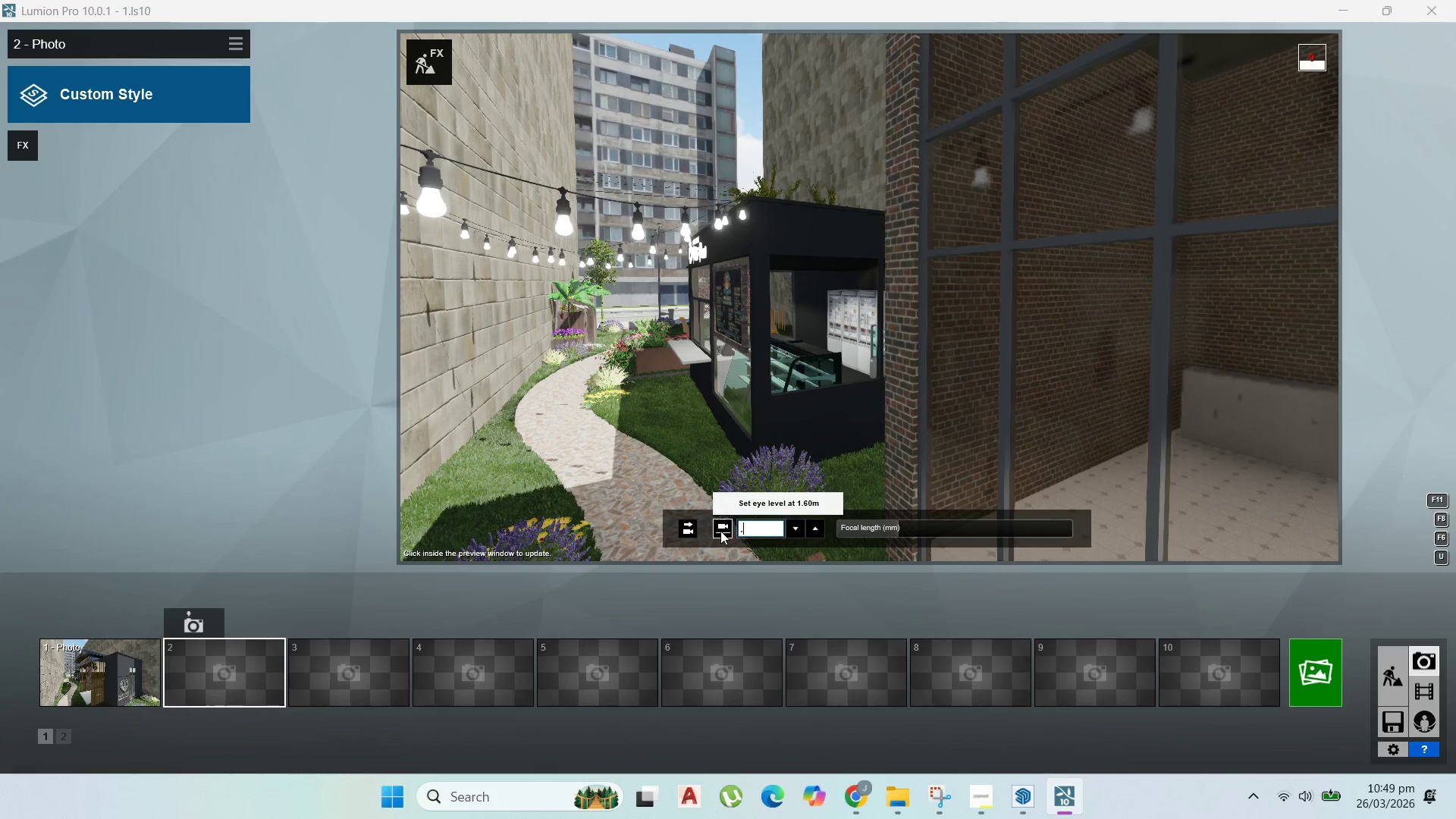 
key(Backquote)
 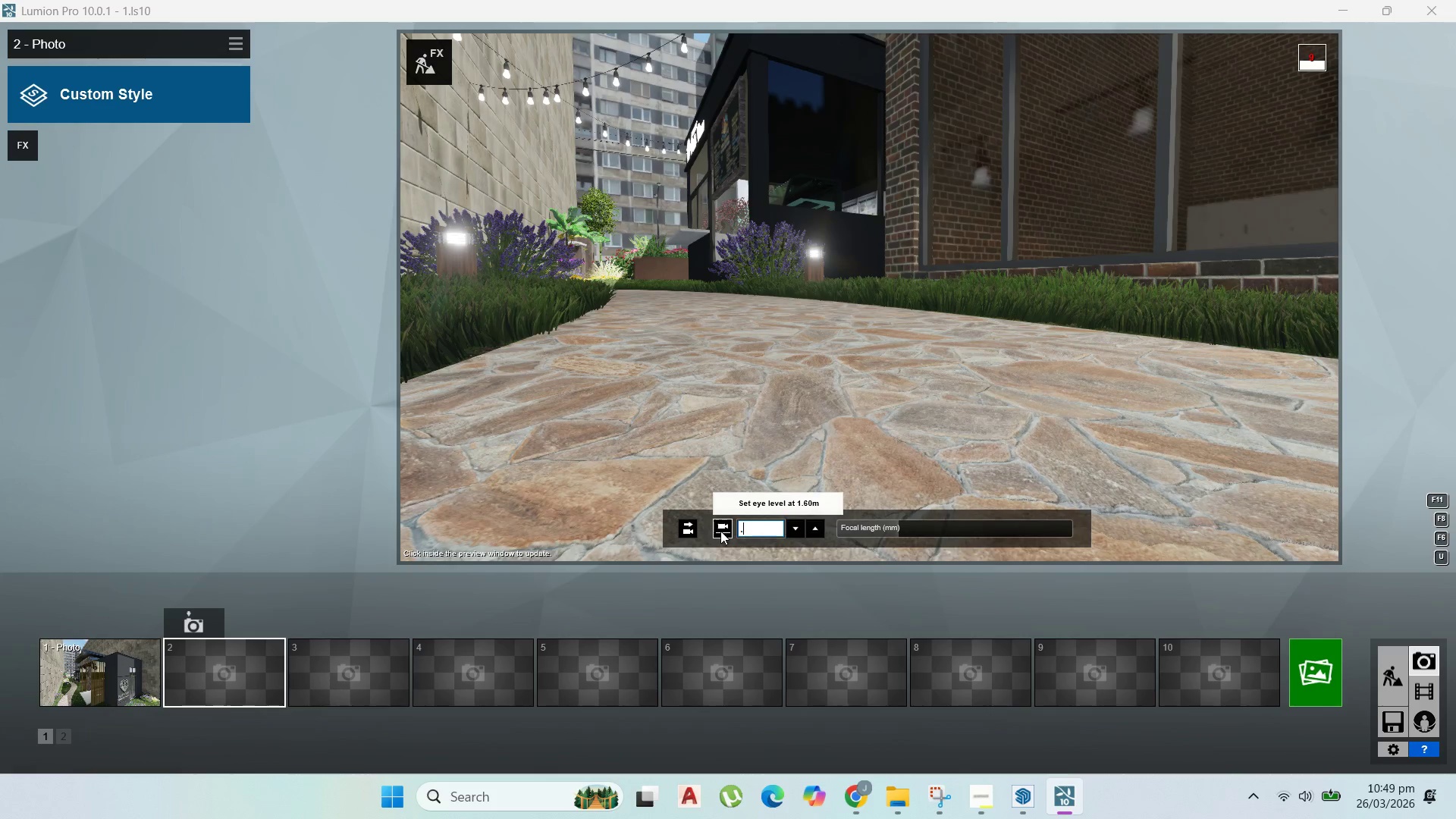 
key(5)
 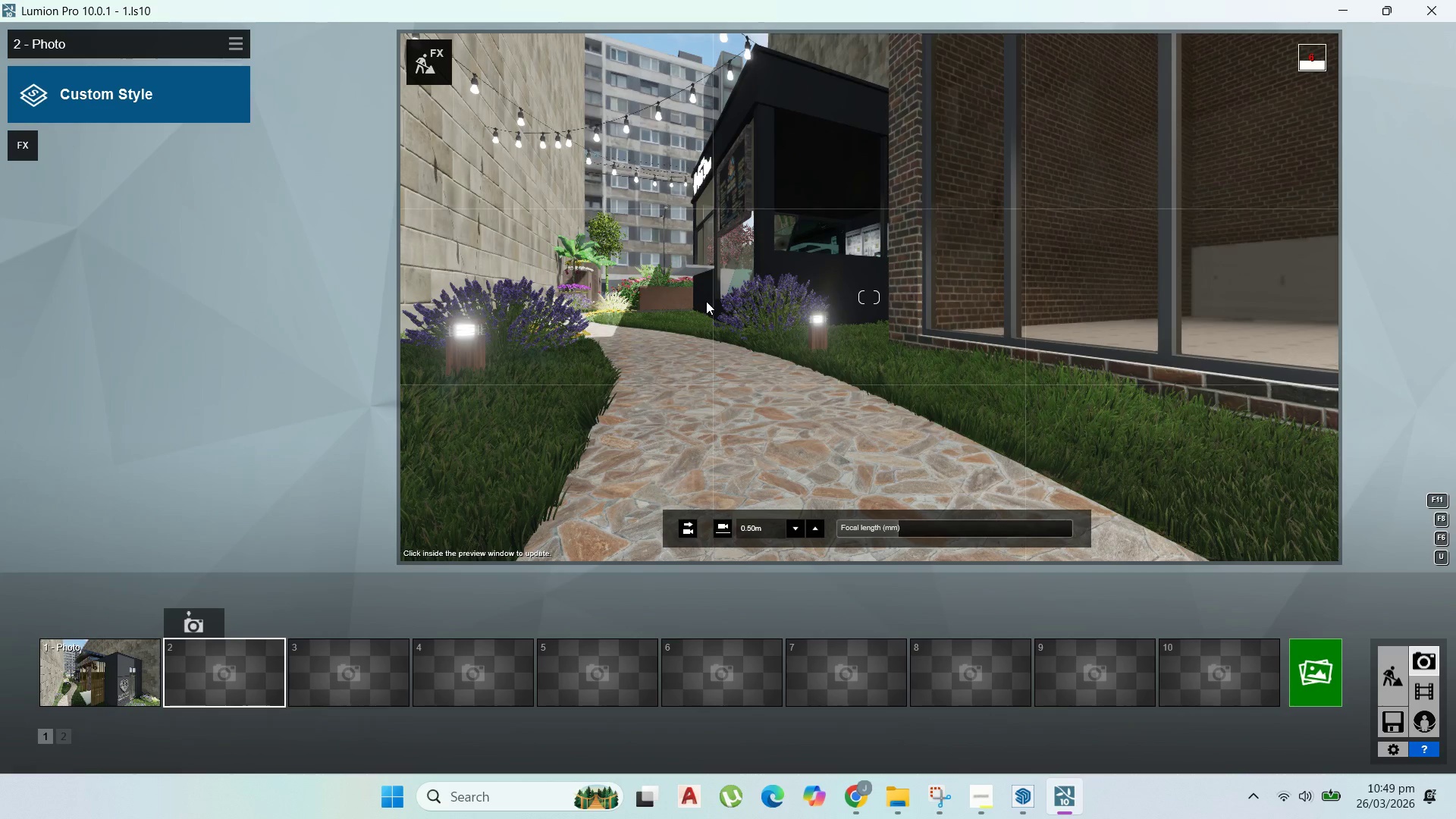 
double_click([767, 528])
 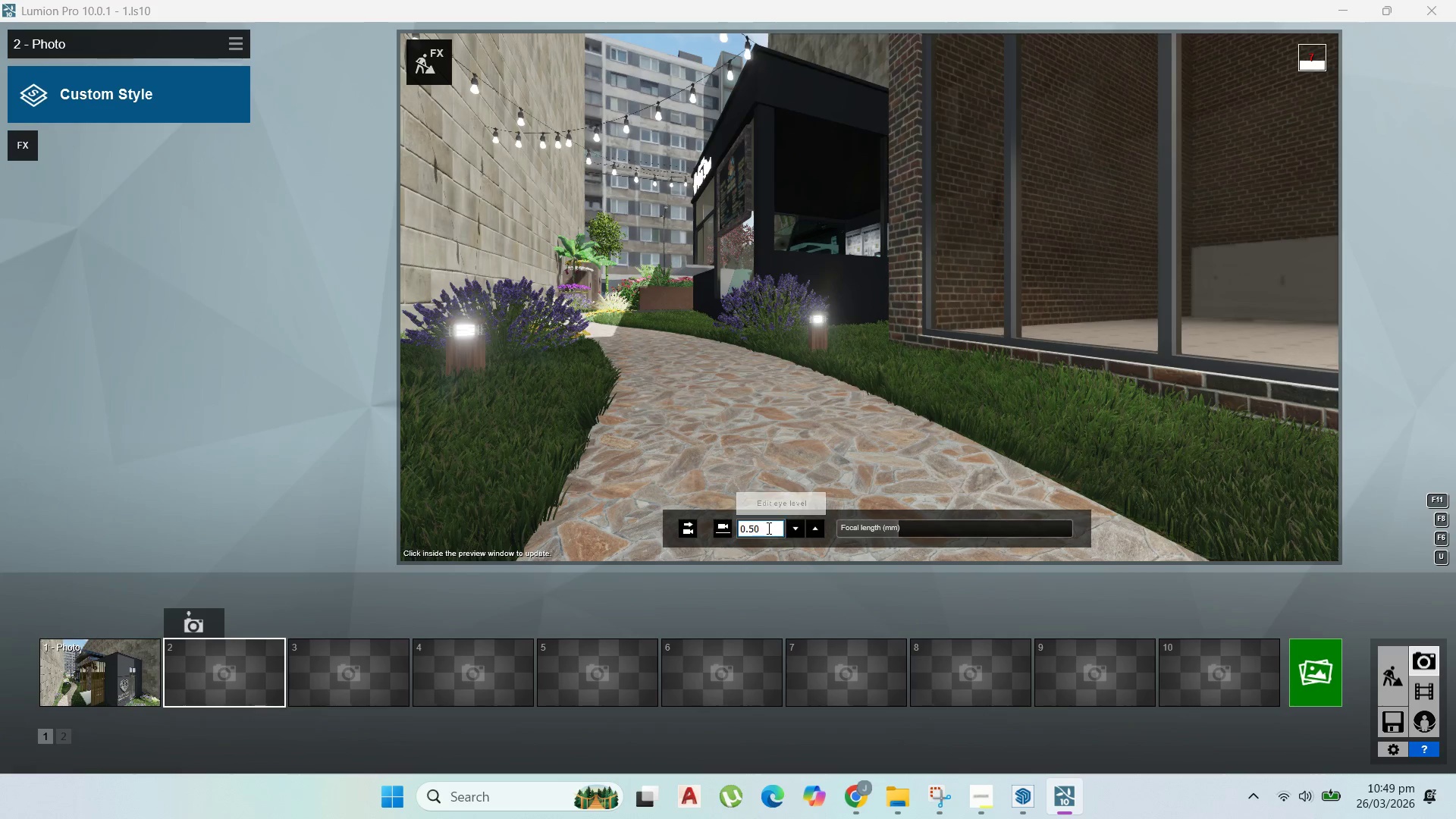 
left_click_drag(start_coordinate=[767, 528], to_coordinate=[750, 525])
 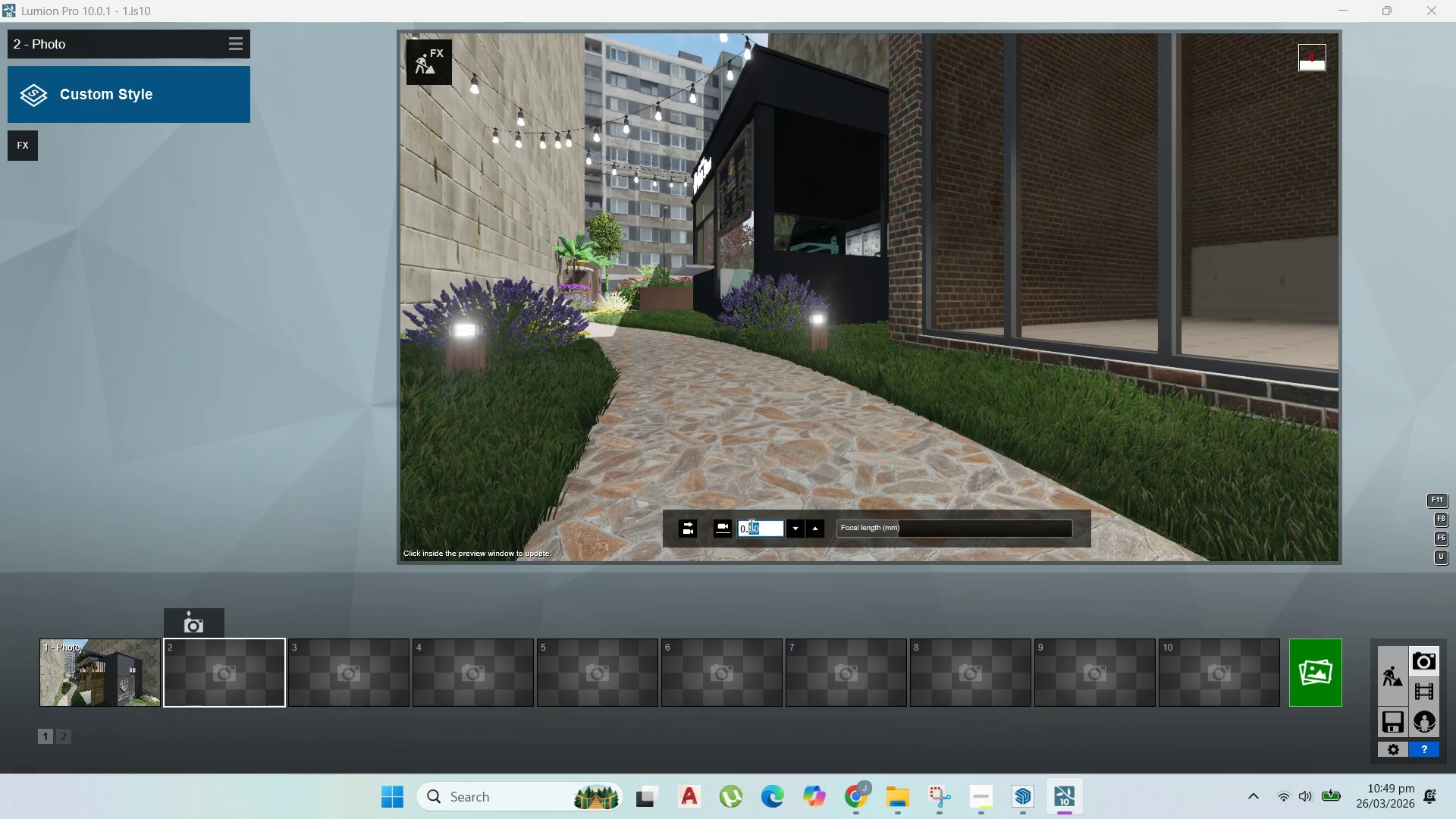 
type(15)
 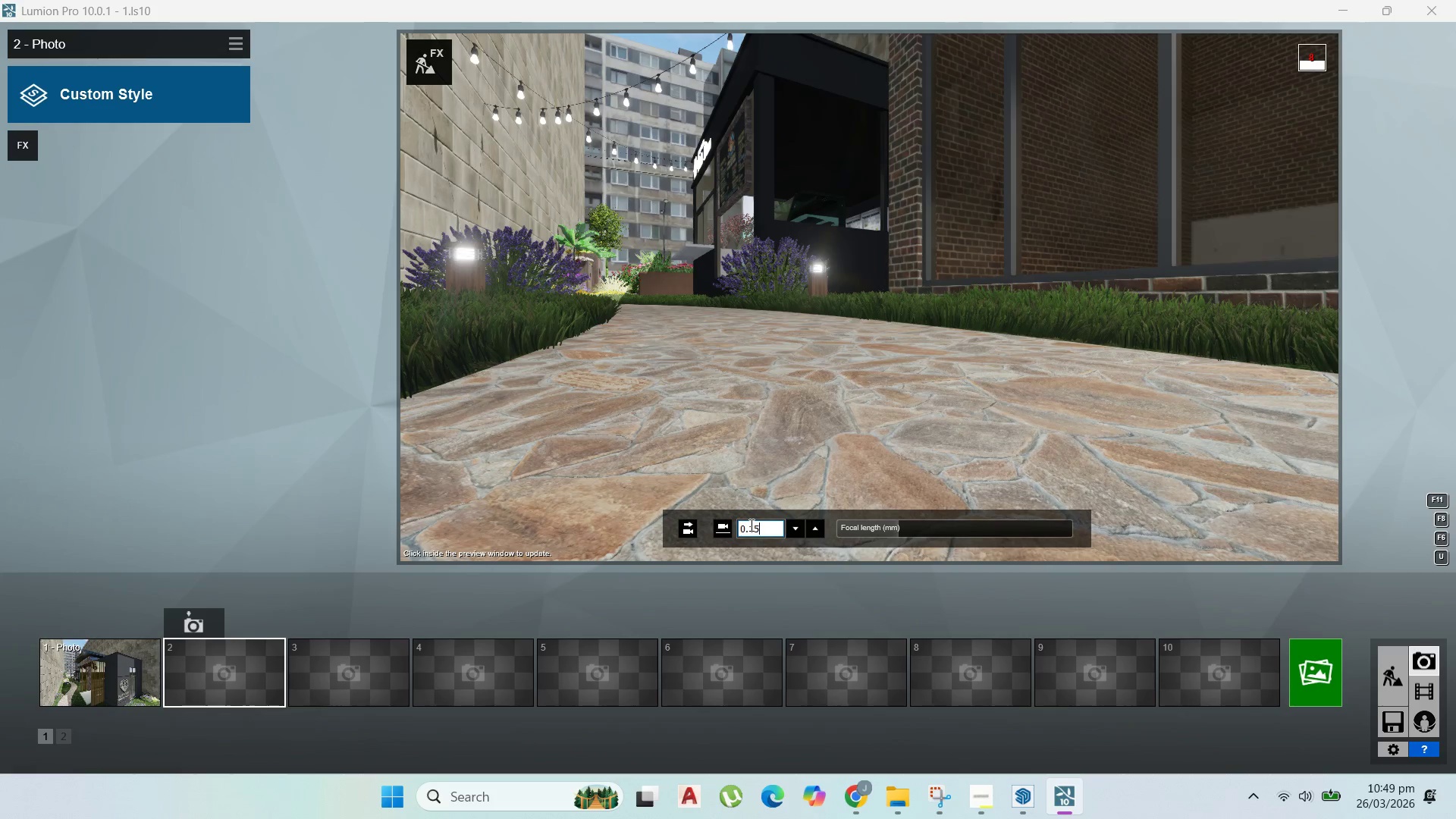 
key(Enter)
 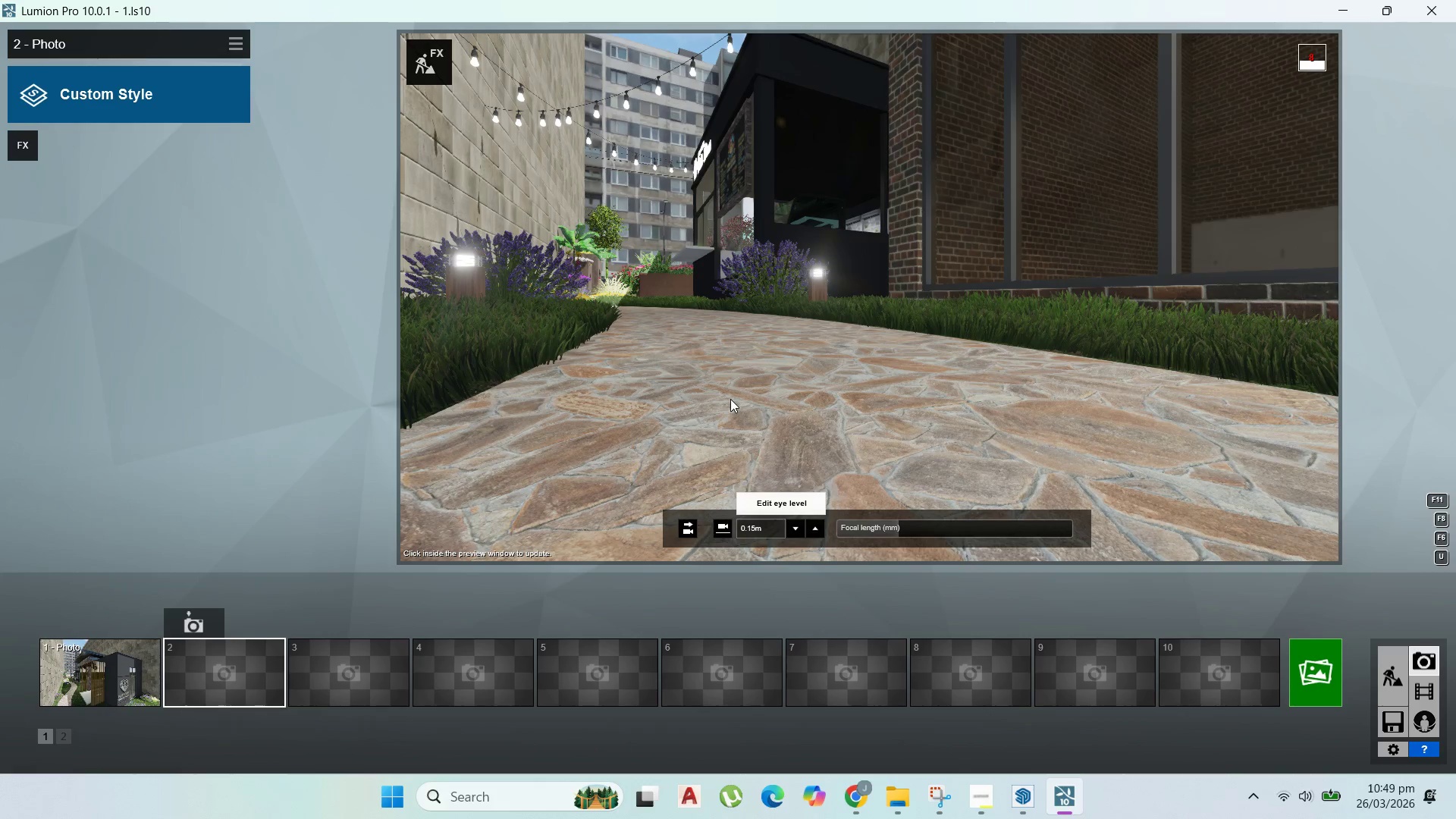 
hold_key(key=W, duration=2.05)
 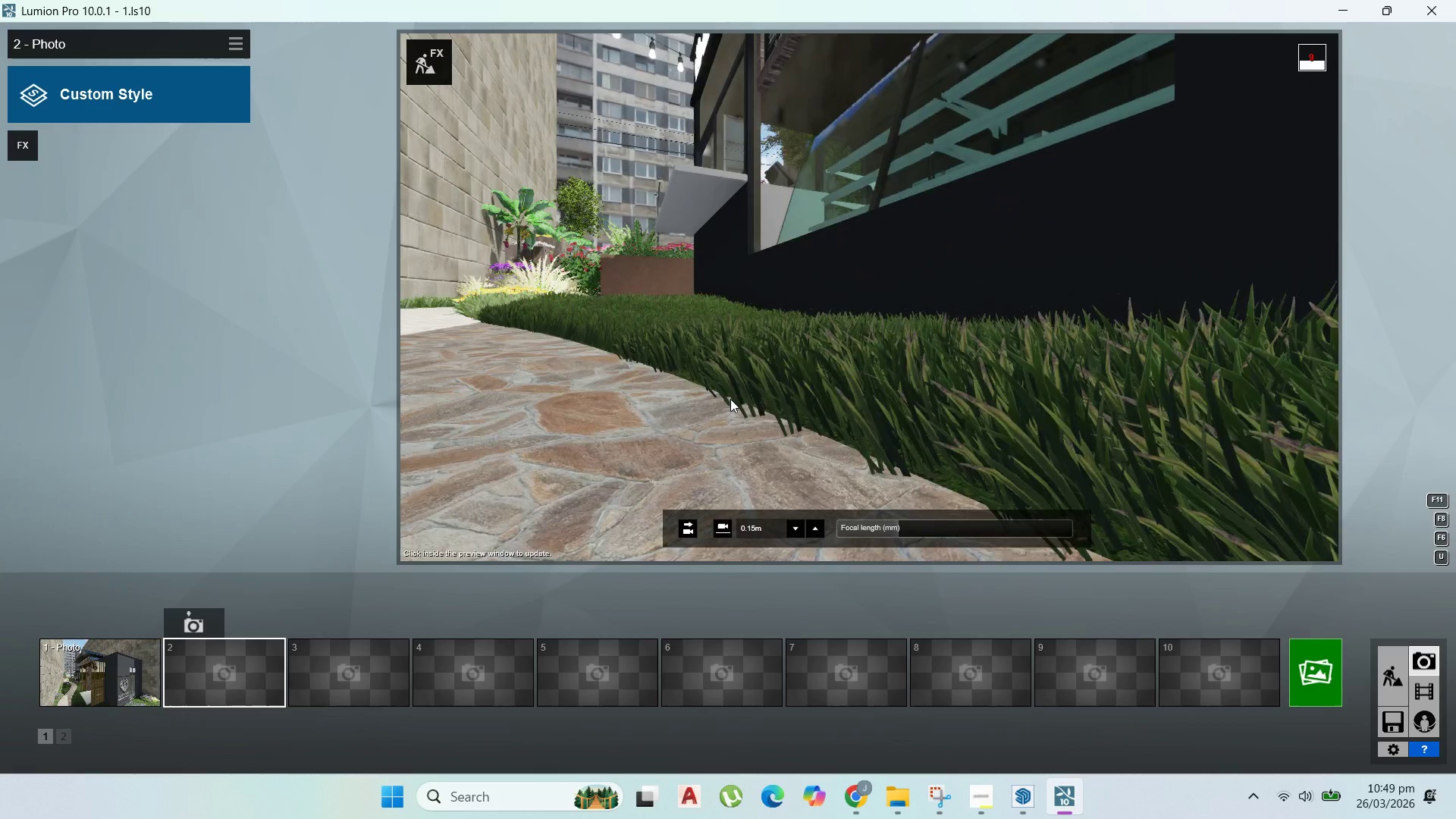 
hold_key(key=A, duration=1.23)
 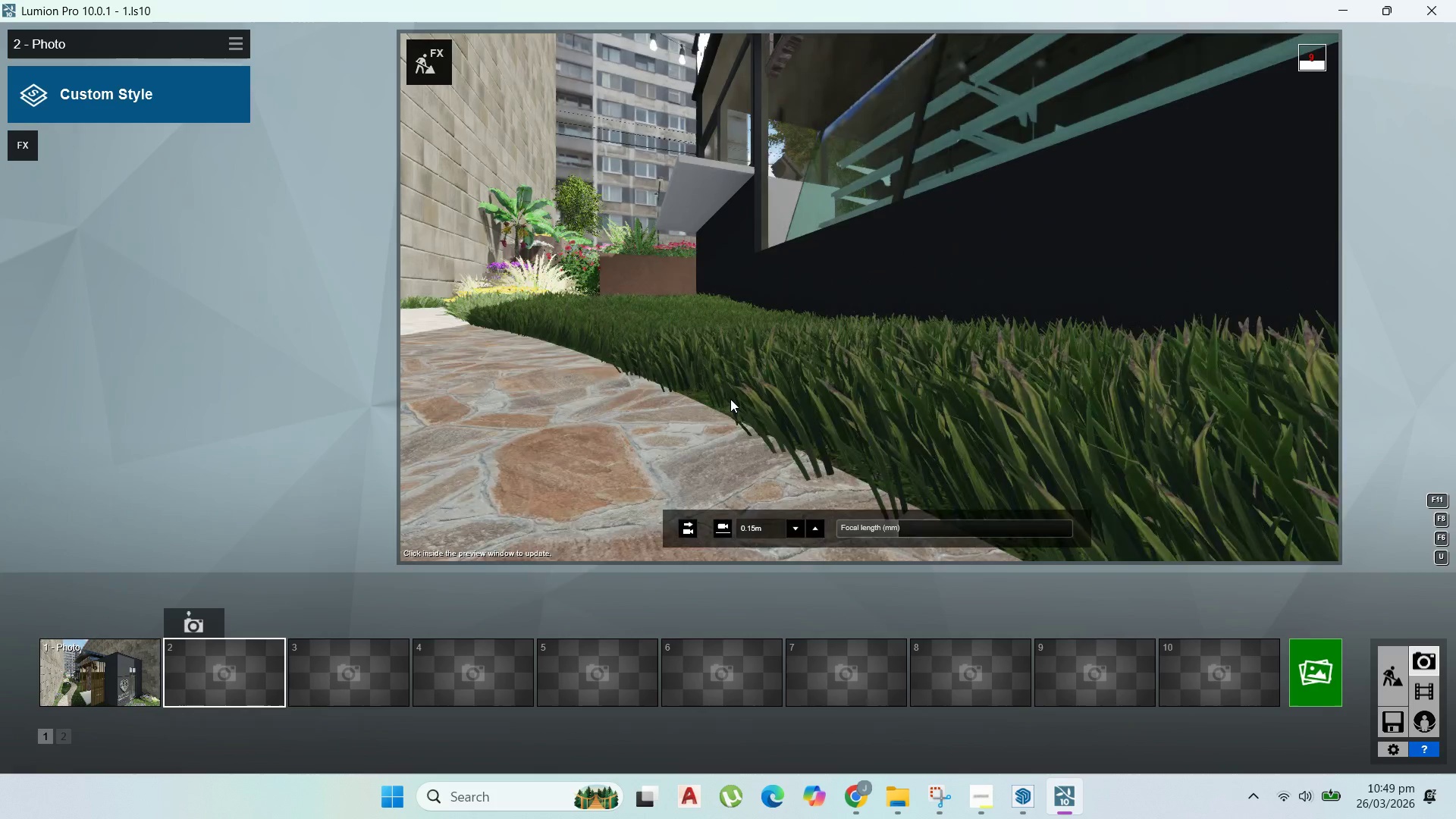 
hold_key(key=S, duration=0.75)
 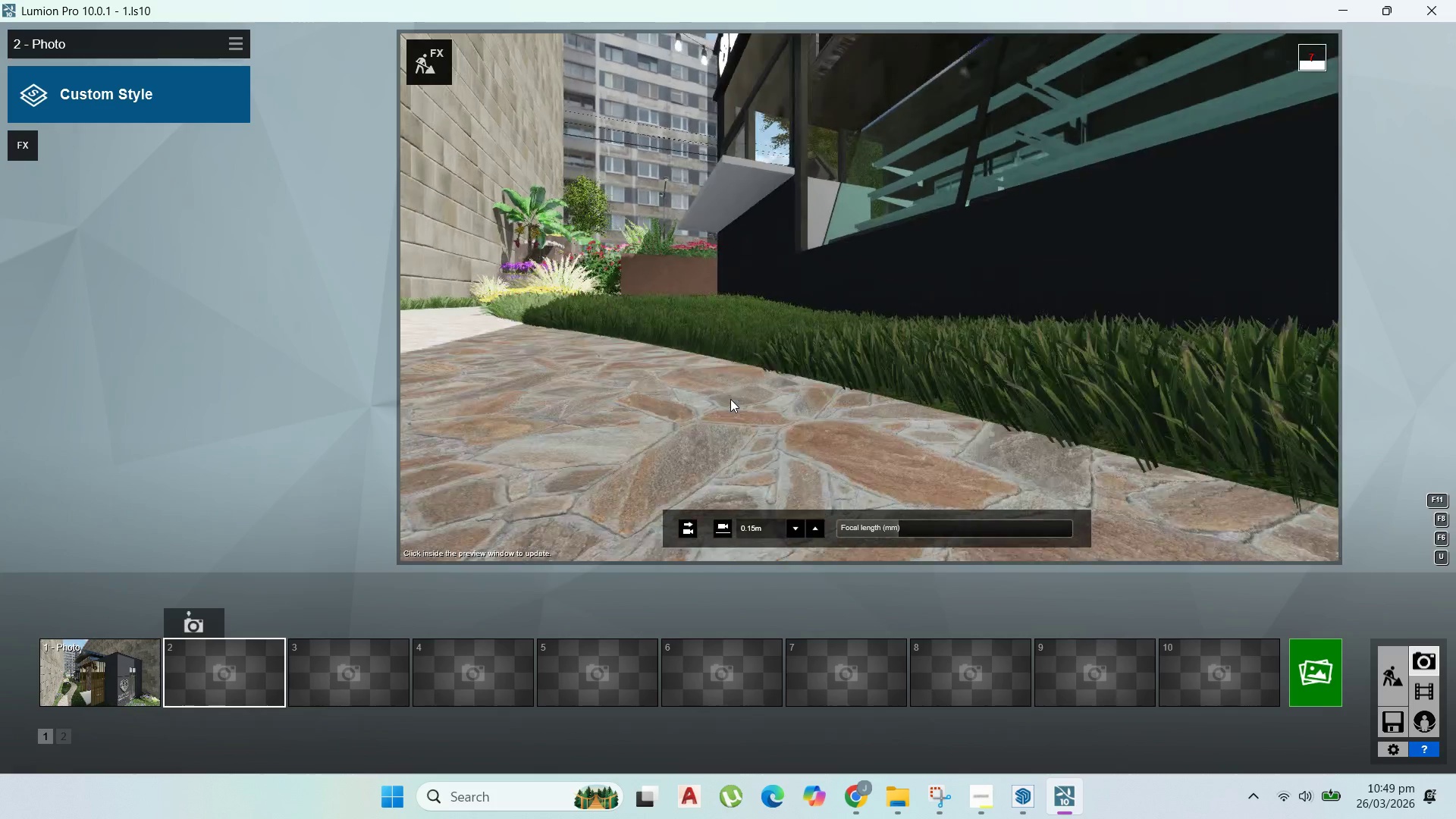 
type(add)
 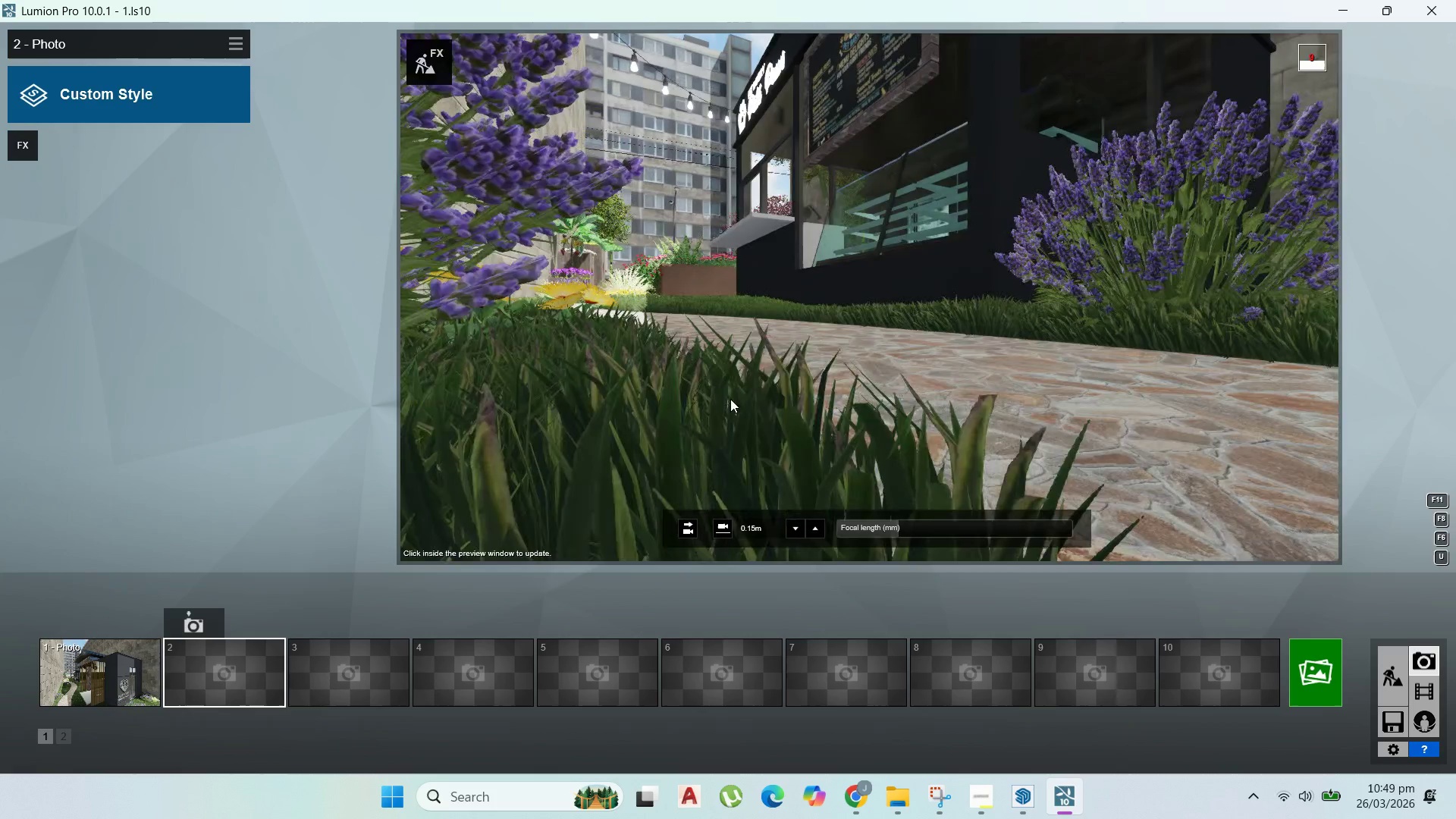 
left_click([865, 783])
 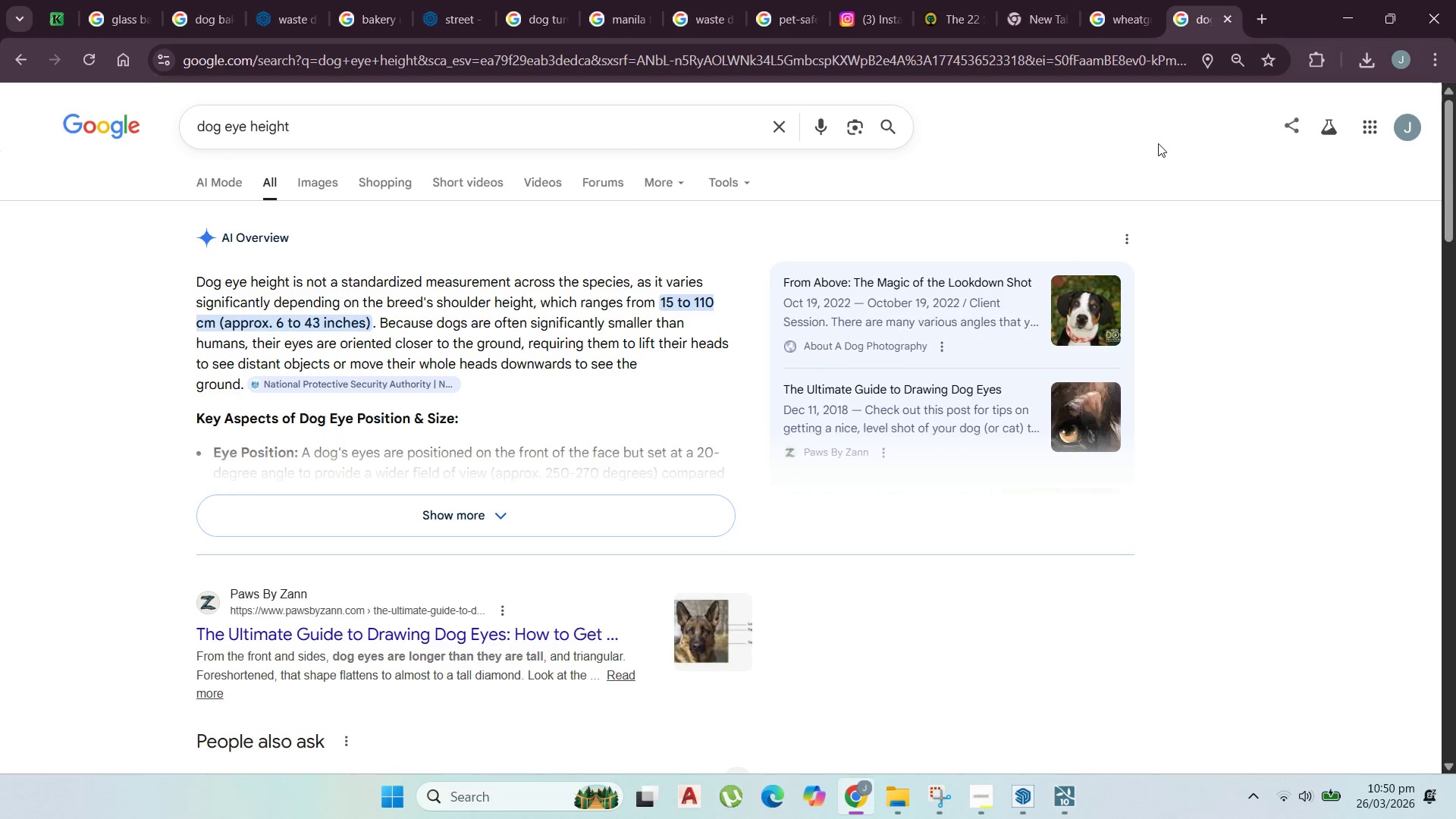 
wait(8.52)
 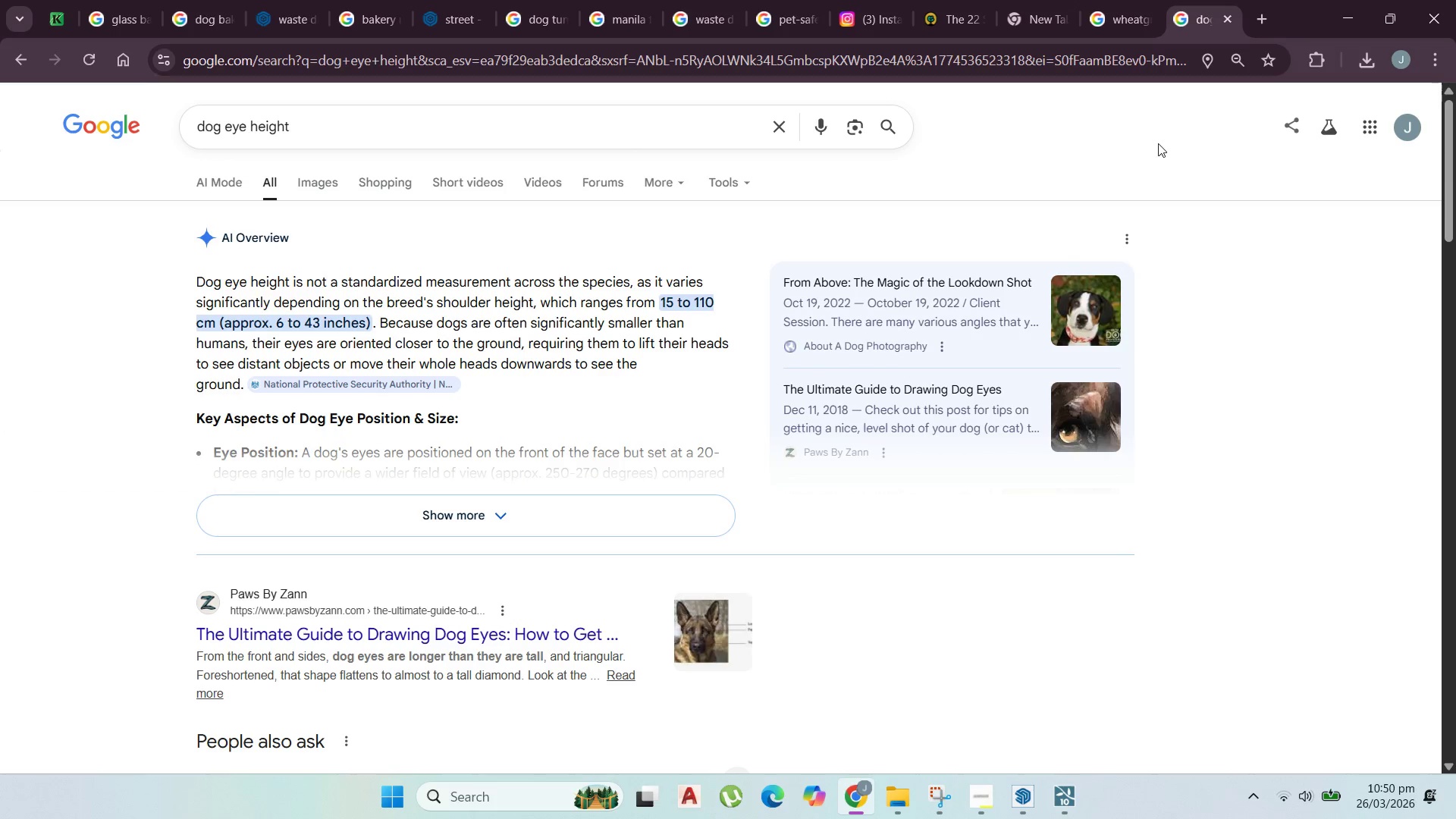 
left_click([1335, 8])
 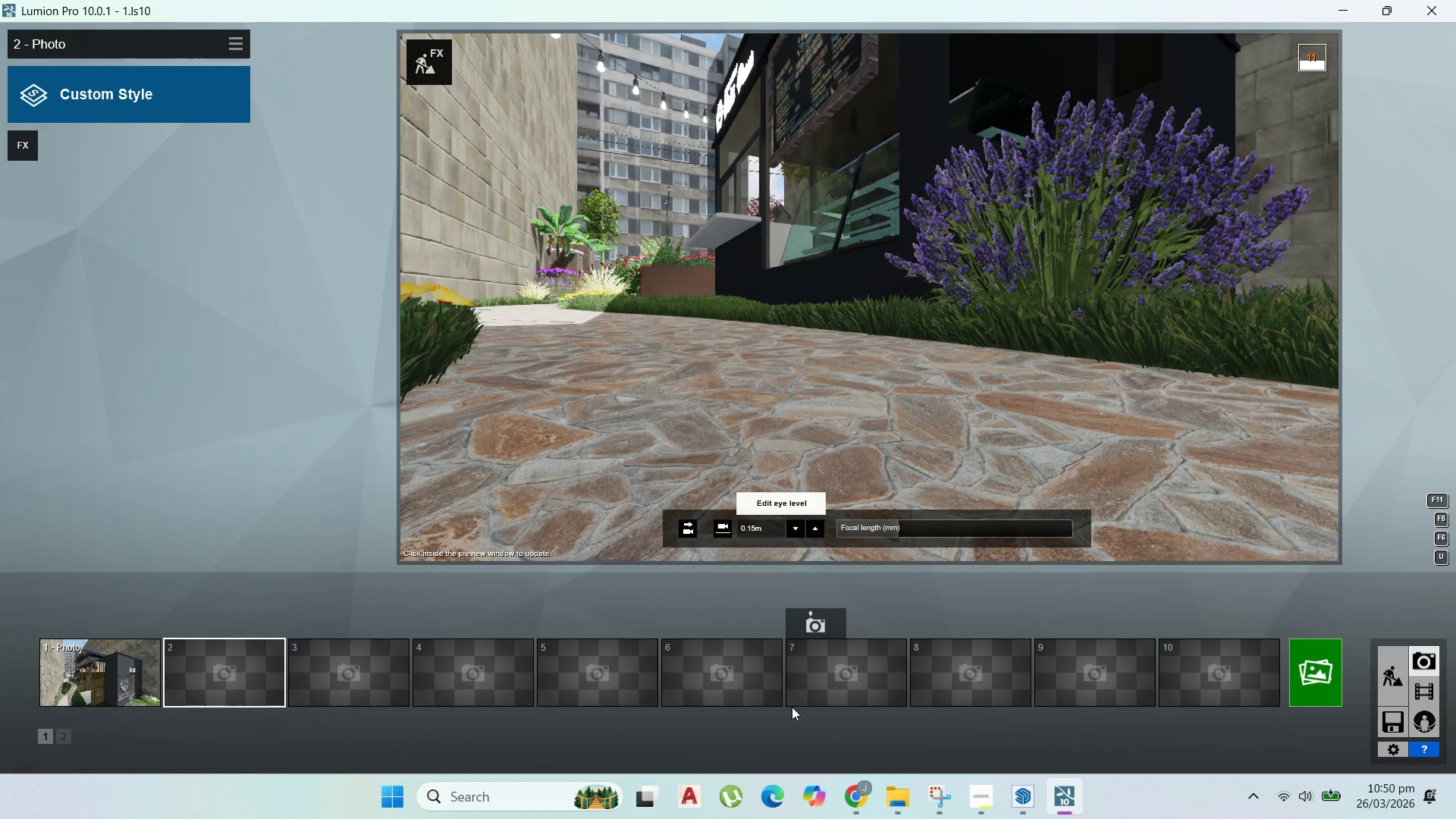 
left_click([853, 793])
 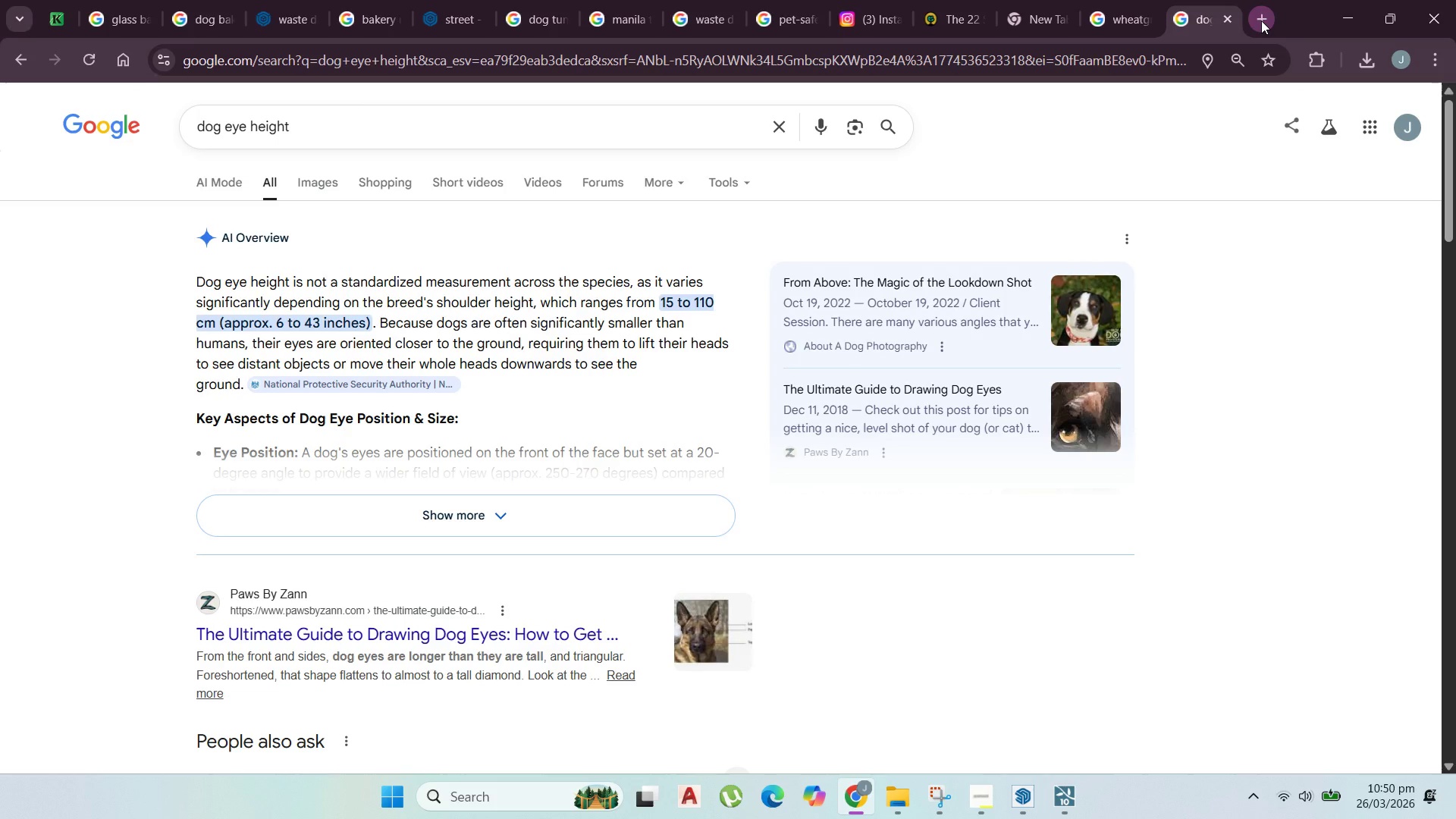 
left_click([1261, 20])
 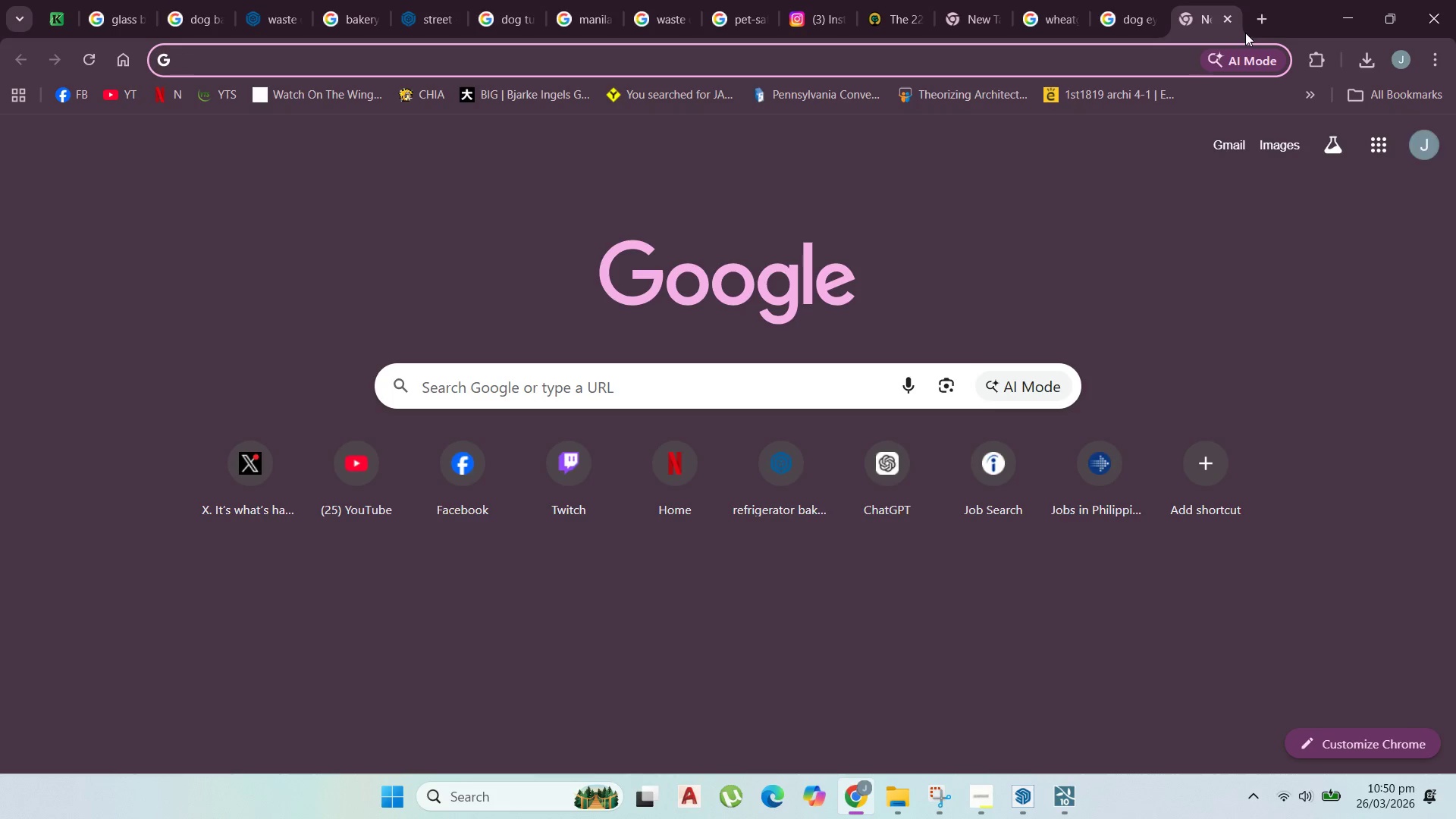 
key(C)
 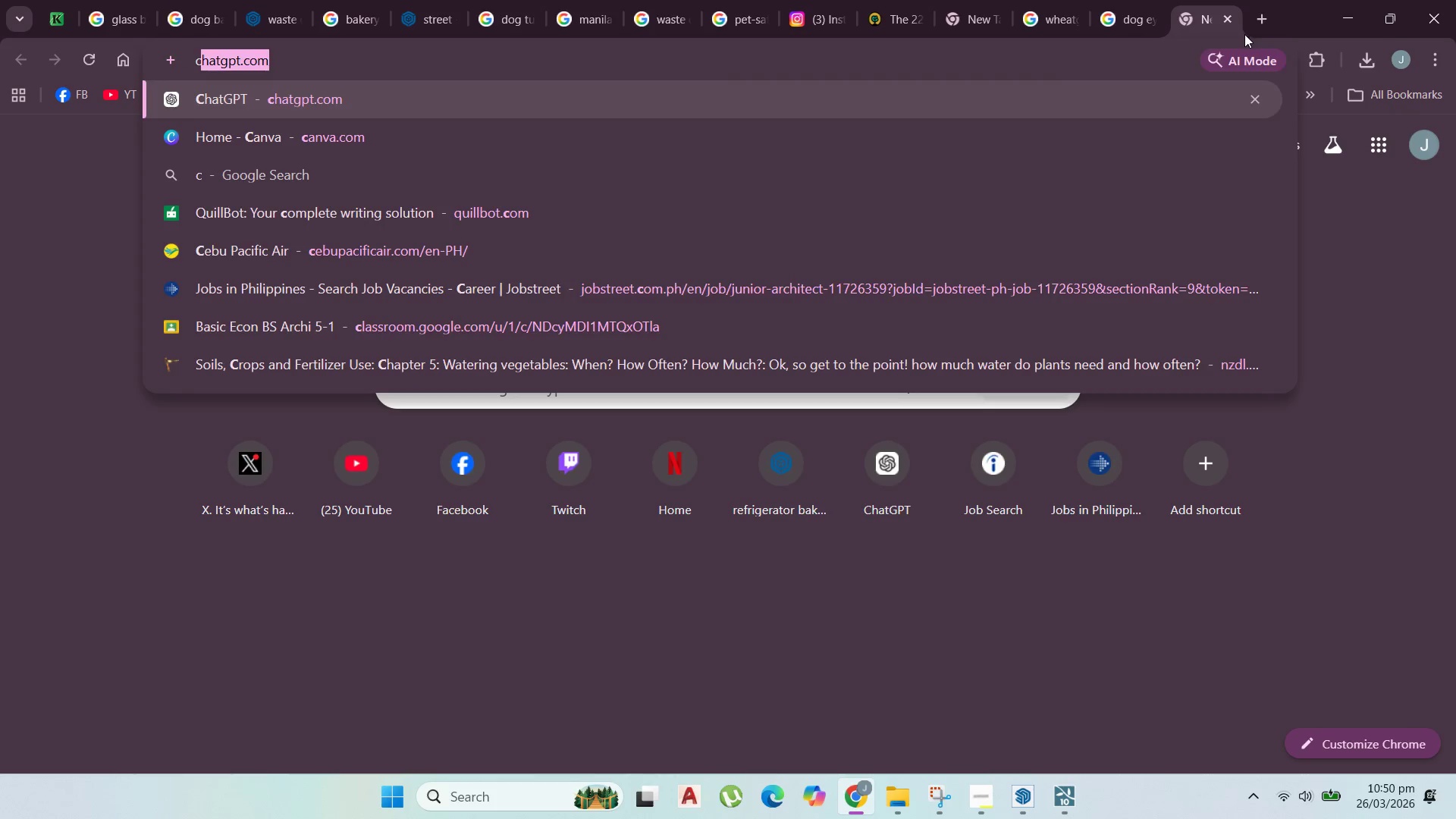 
type(m to)
 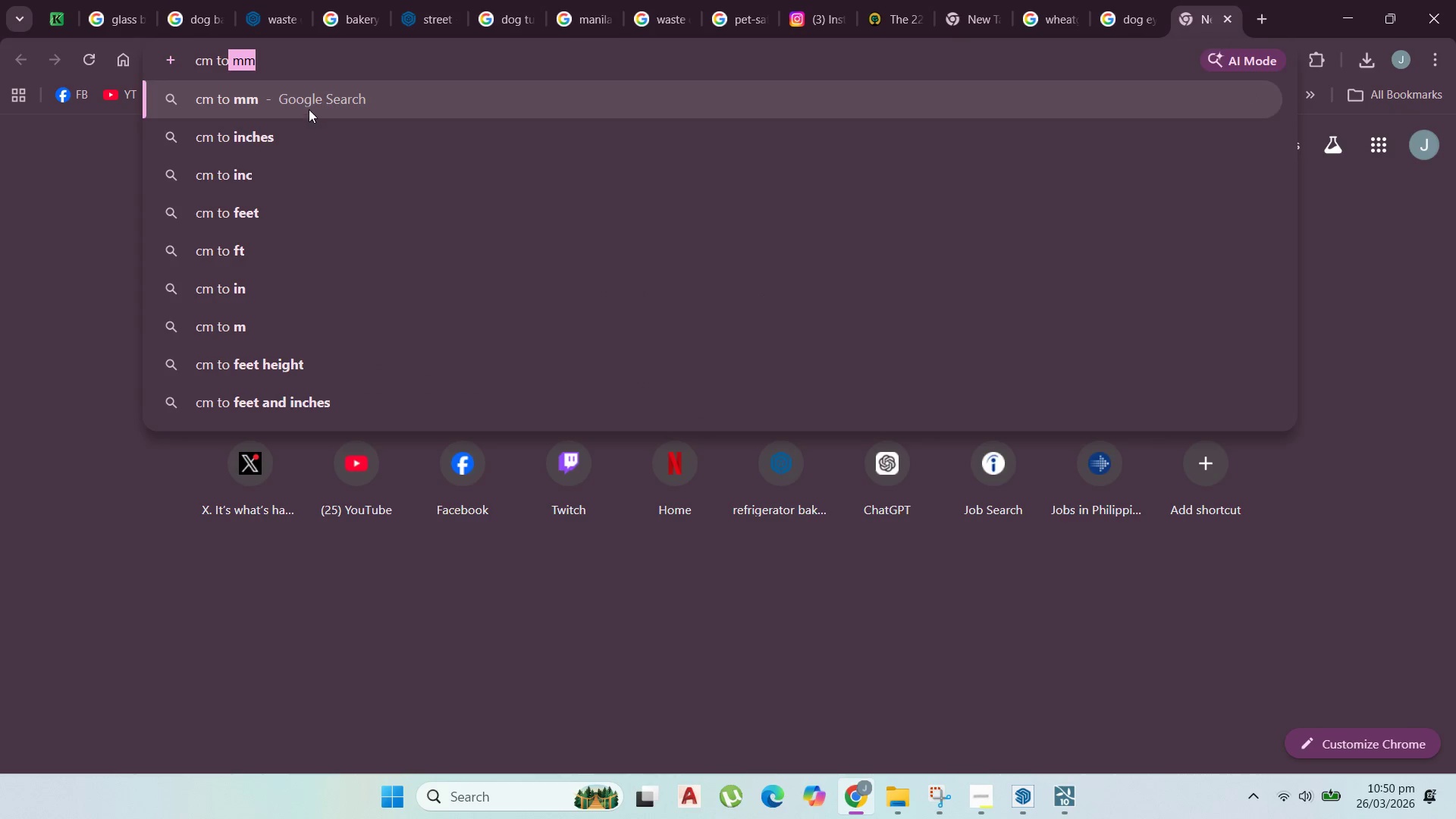 
left_click([309, 101])
 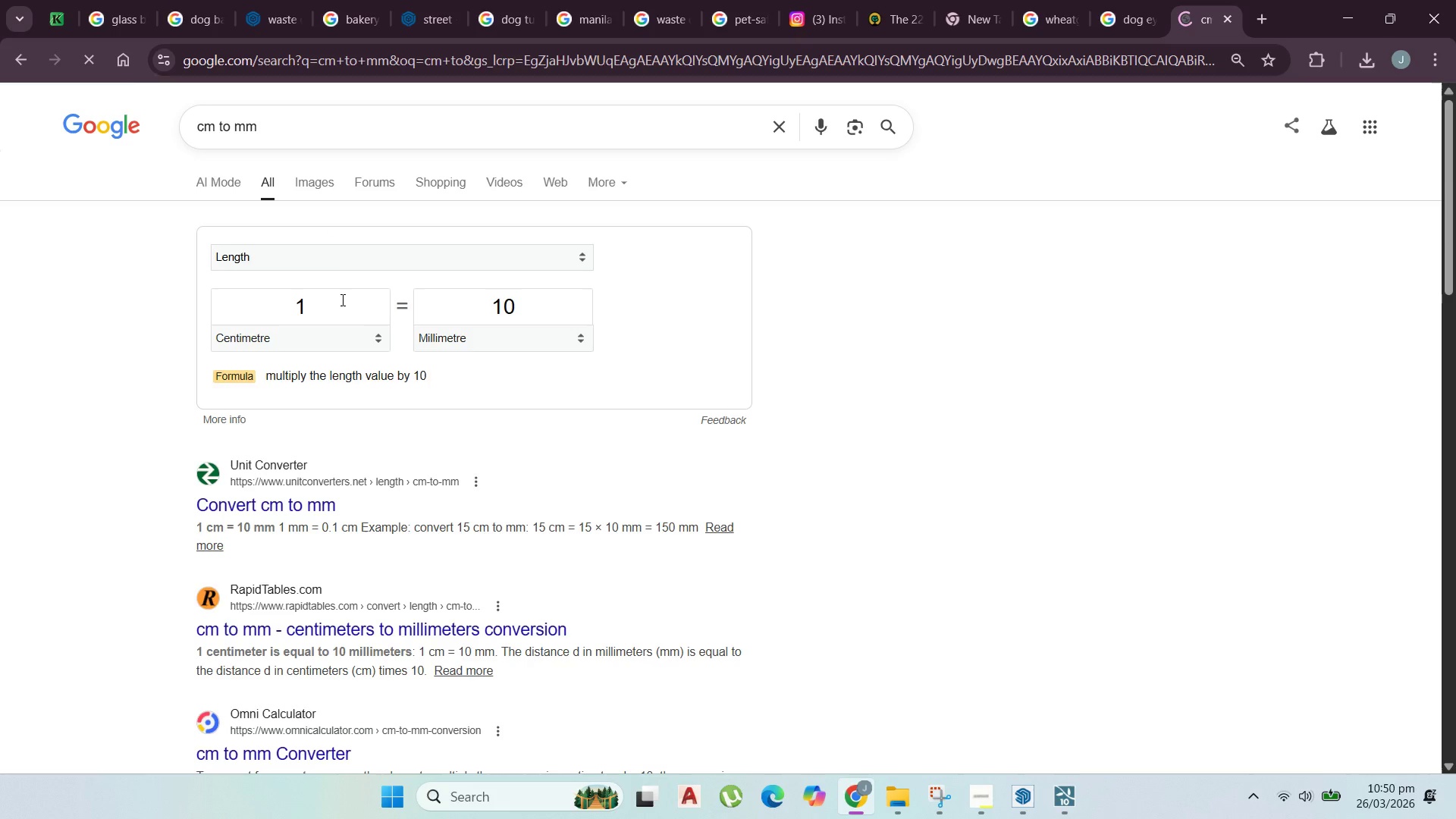 
left_click_drag(start_coordinate=[335, 298], to_coordinate=[229, 306])
 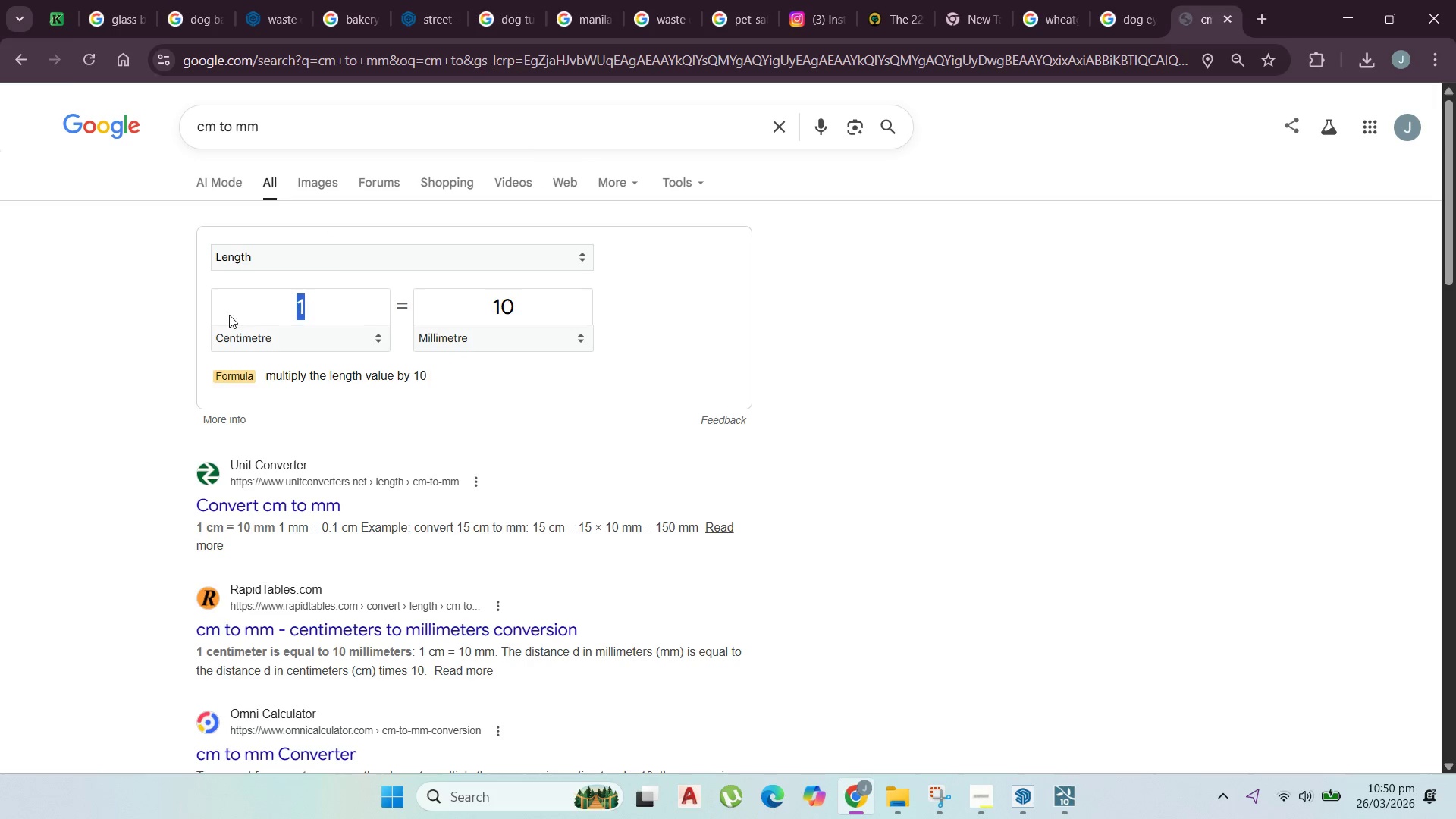 
type(110)
 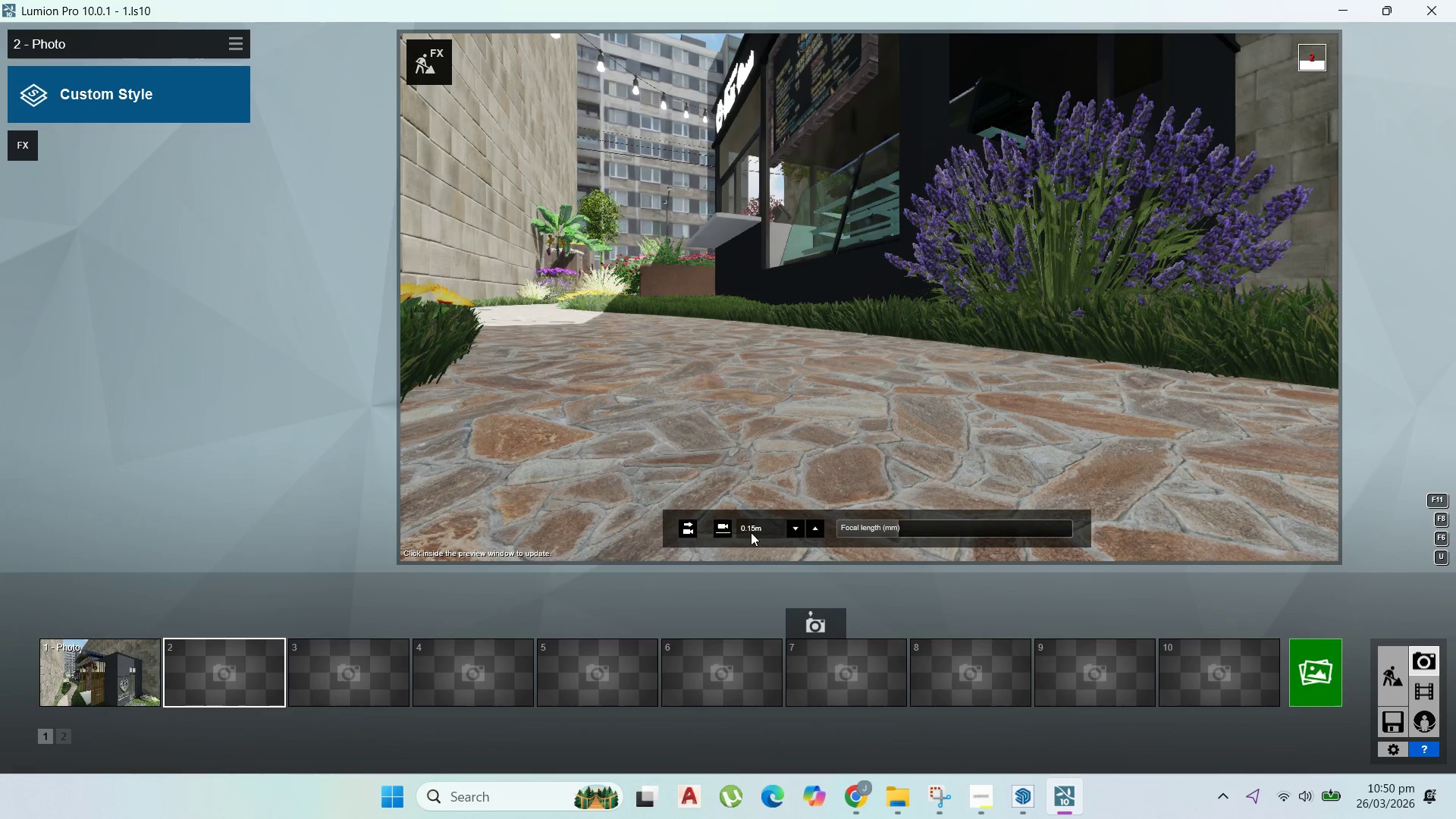 
double_click([753, 531])
 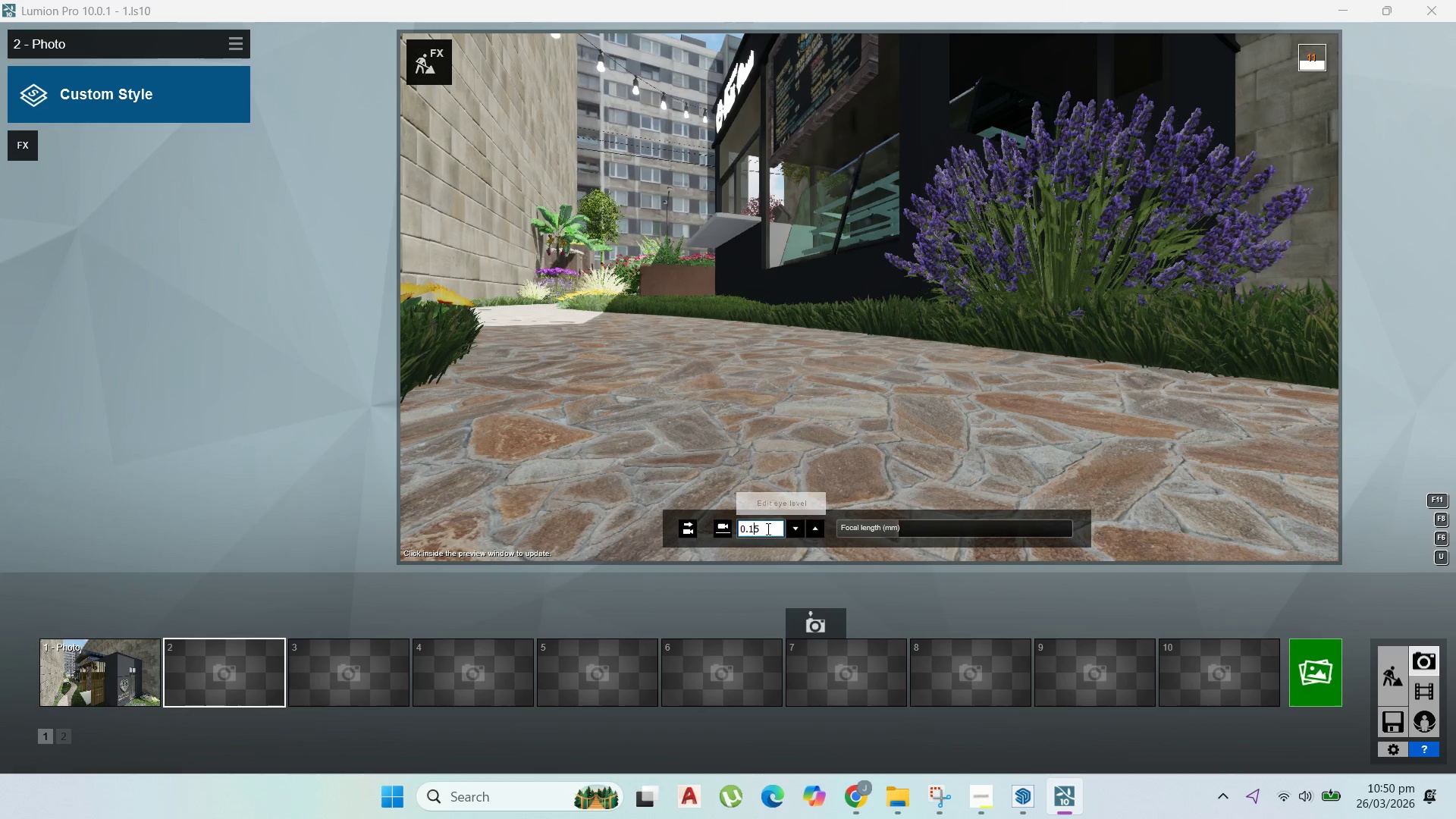 
left_click_drag(start_coordinate=[767, 529], to_coordinate=[720, 528])
 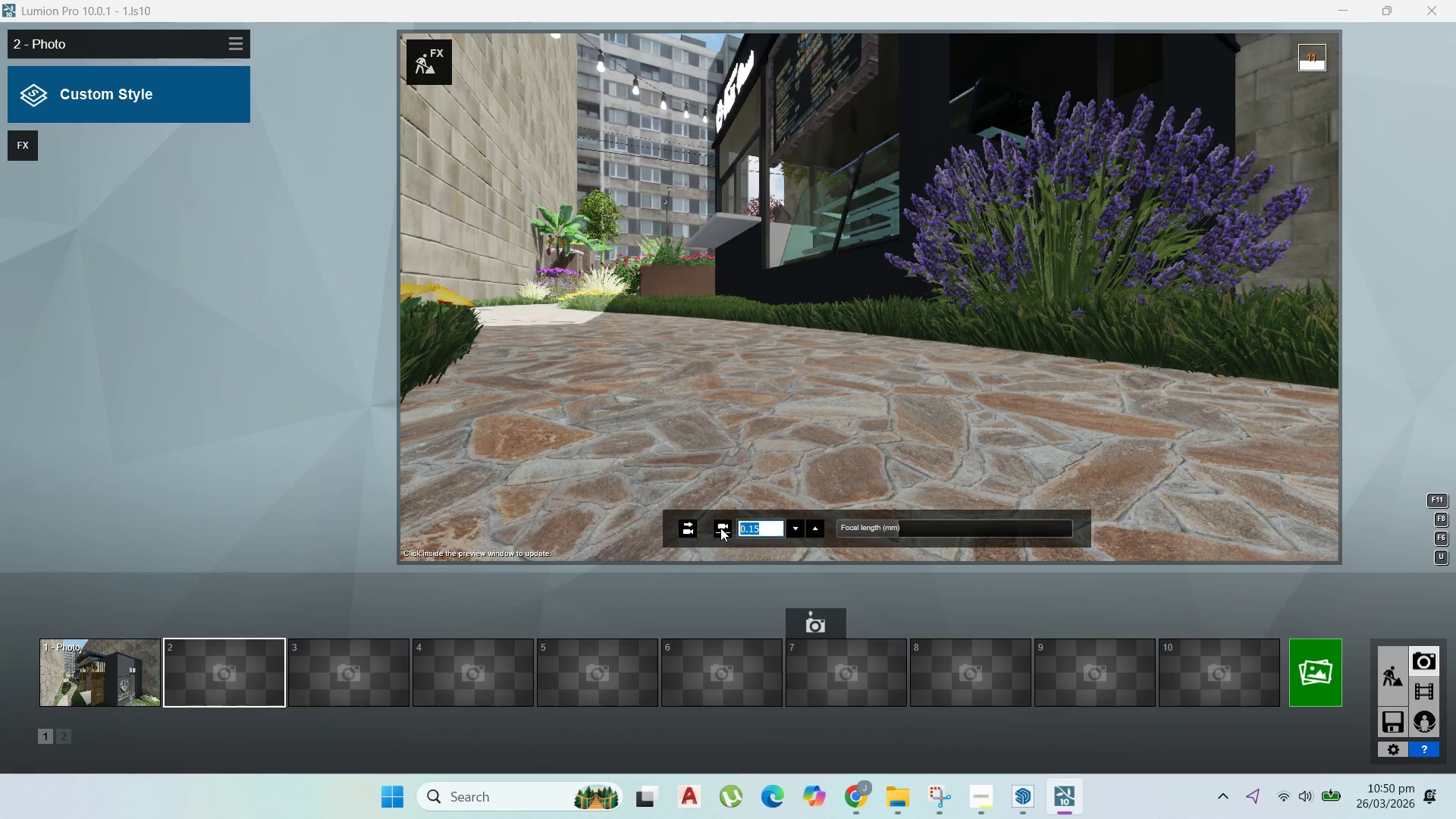 
key(1)
 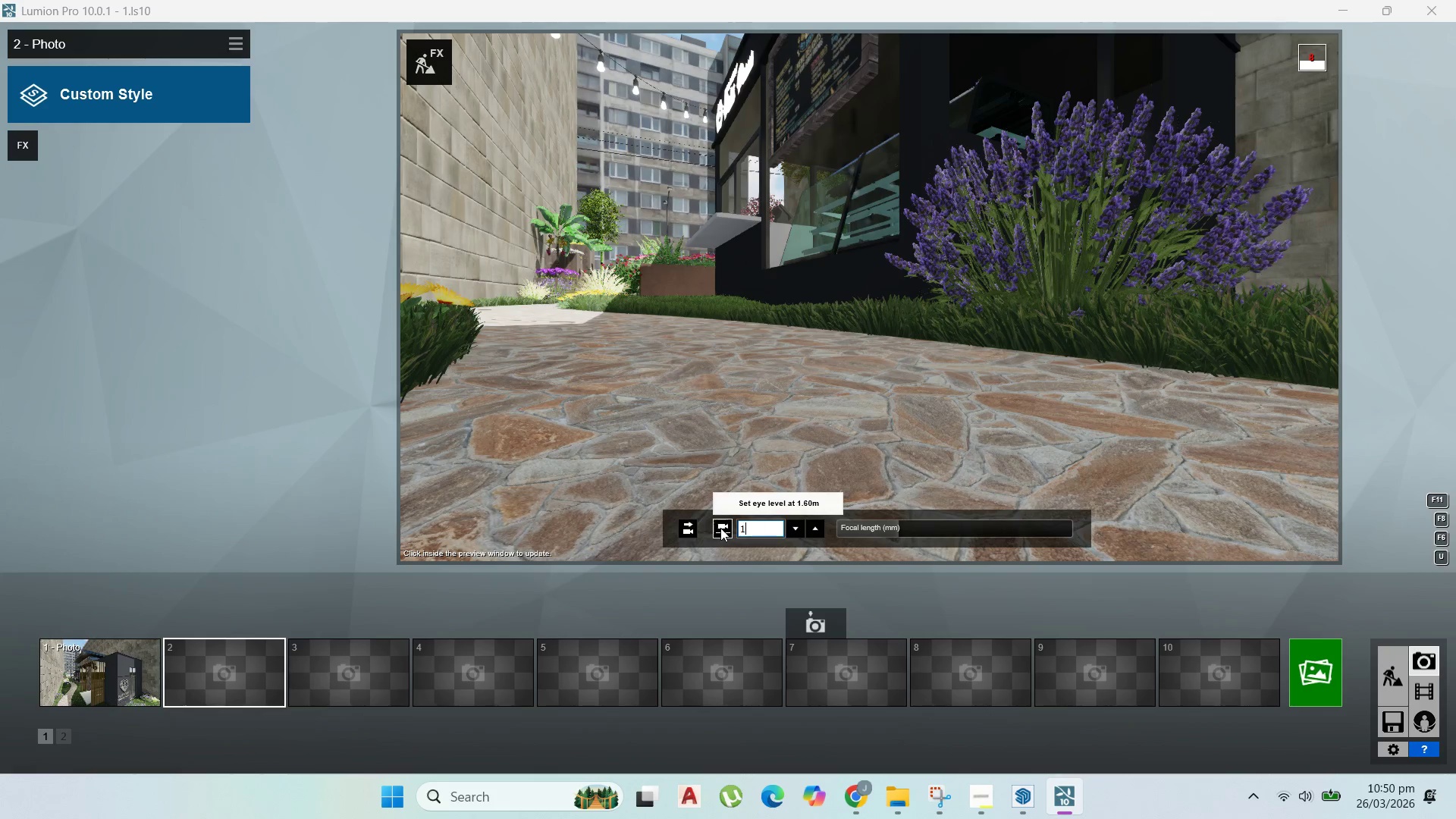 
key(Enter)
 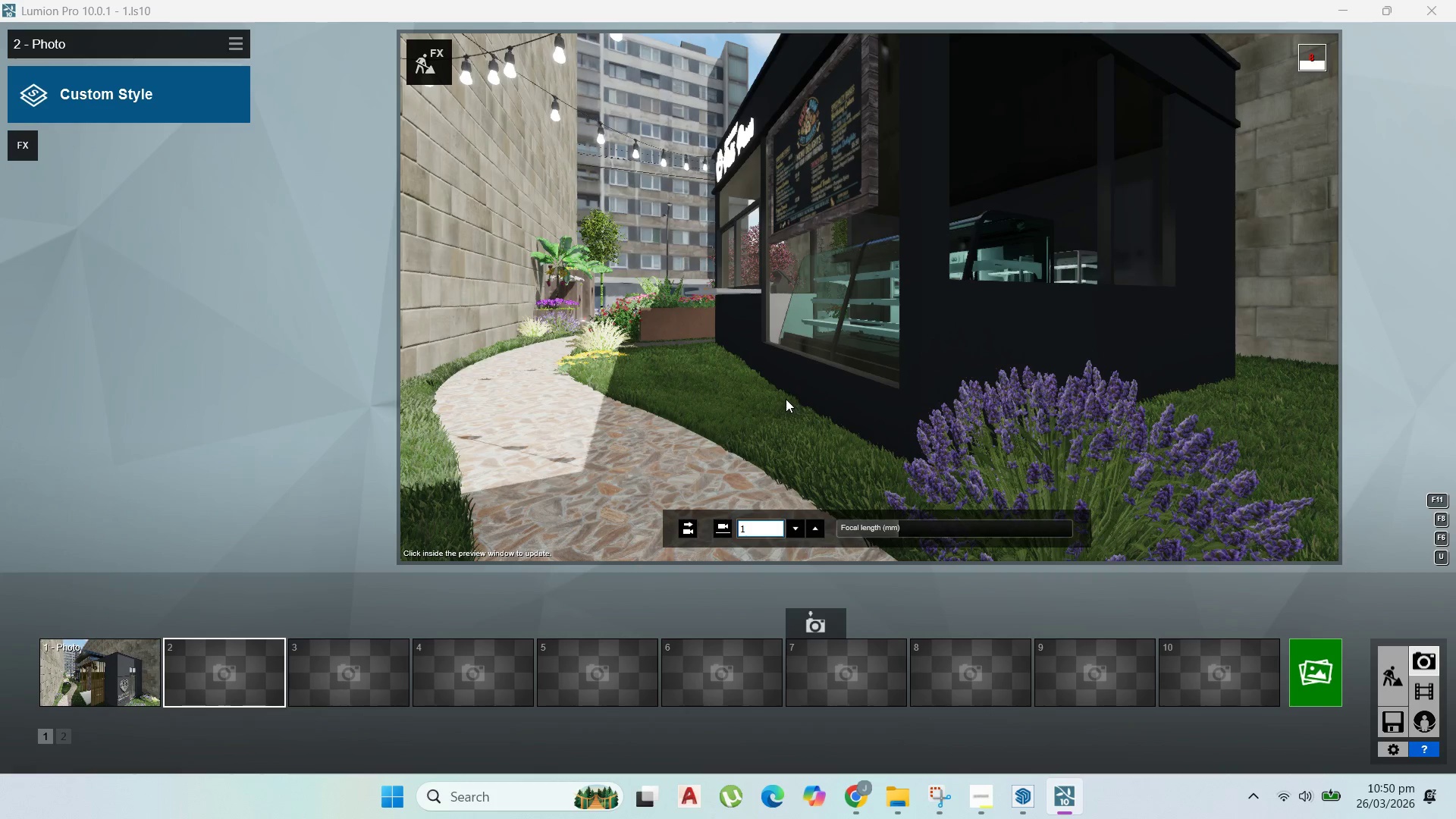 
key(A)
 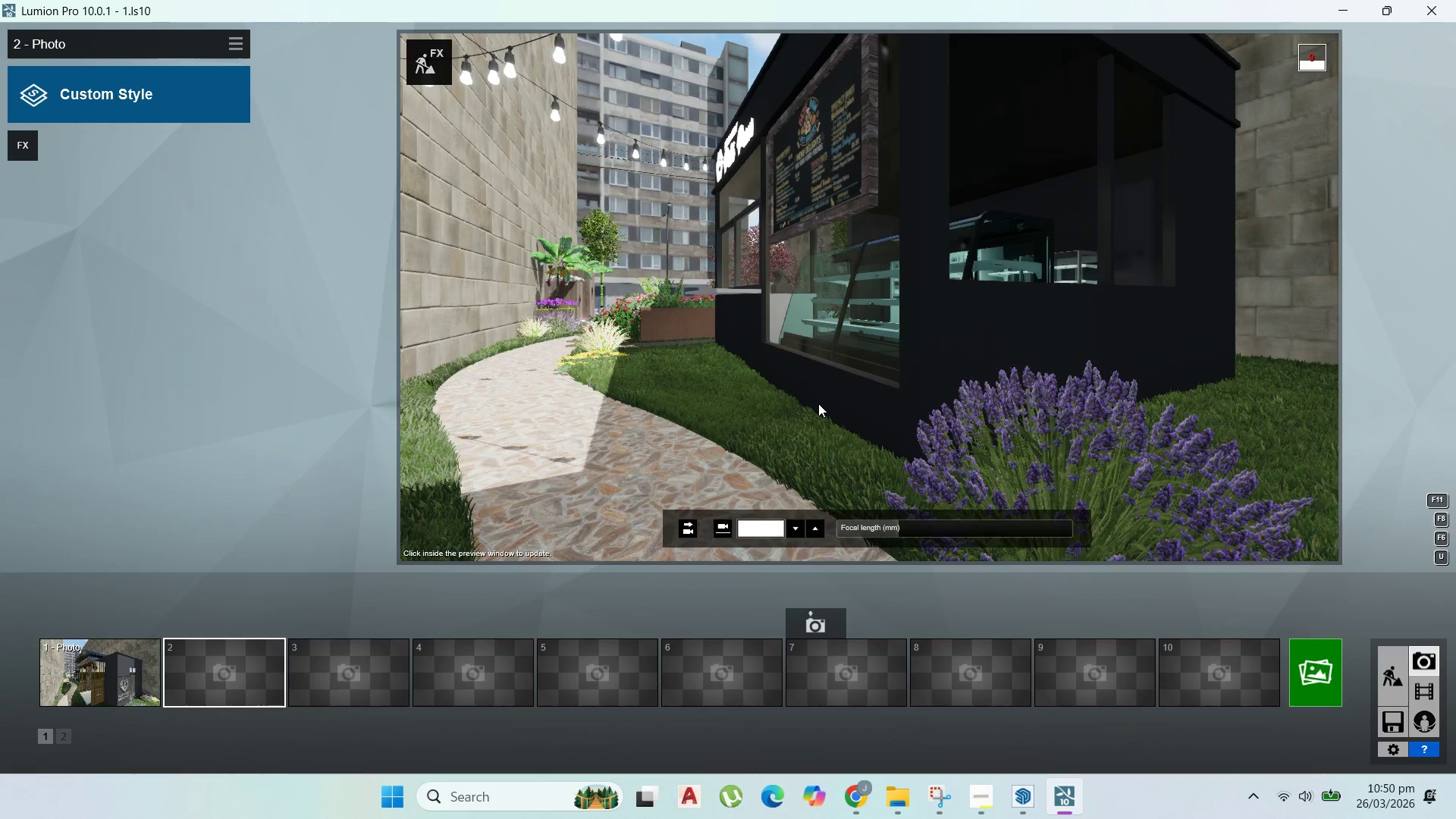 
key(A)
 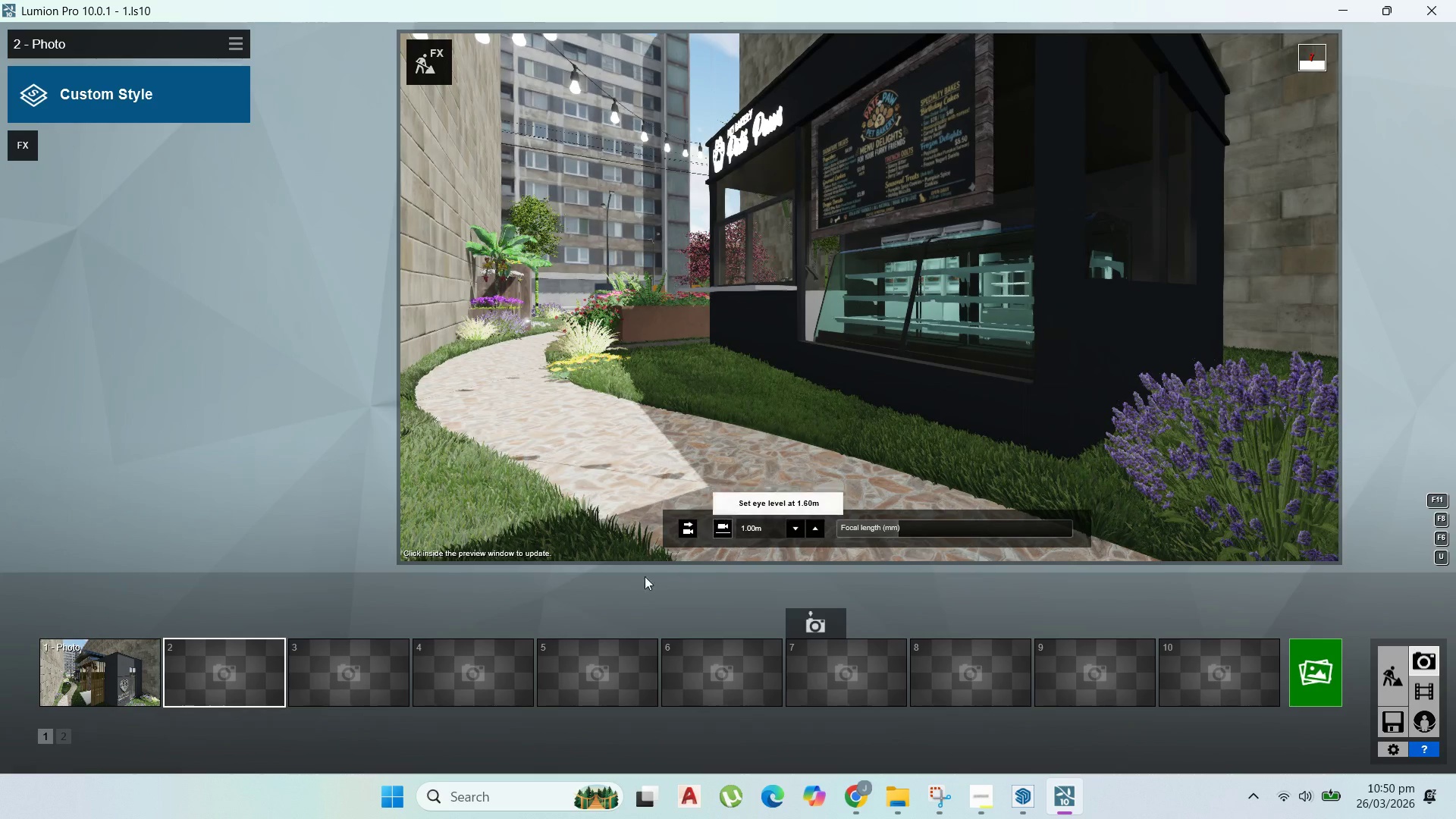 
wait(6.39)
 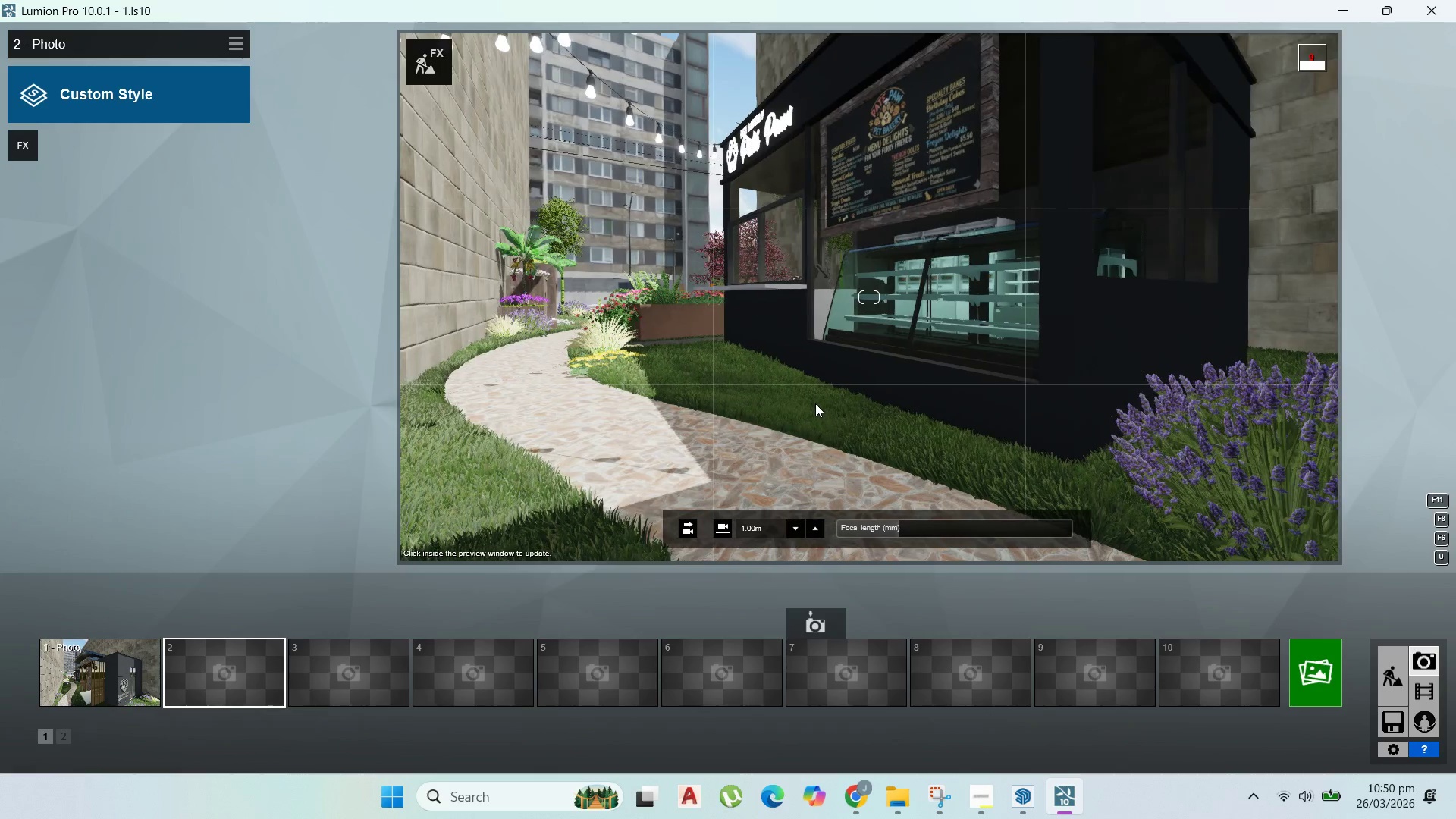 
double_click([767, 528])
 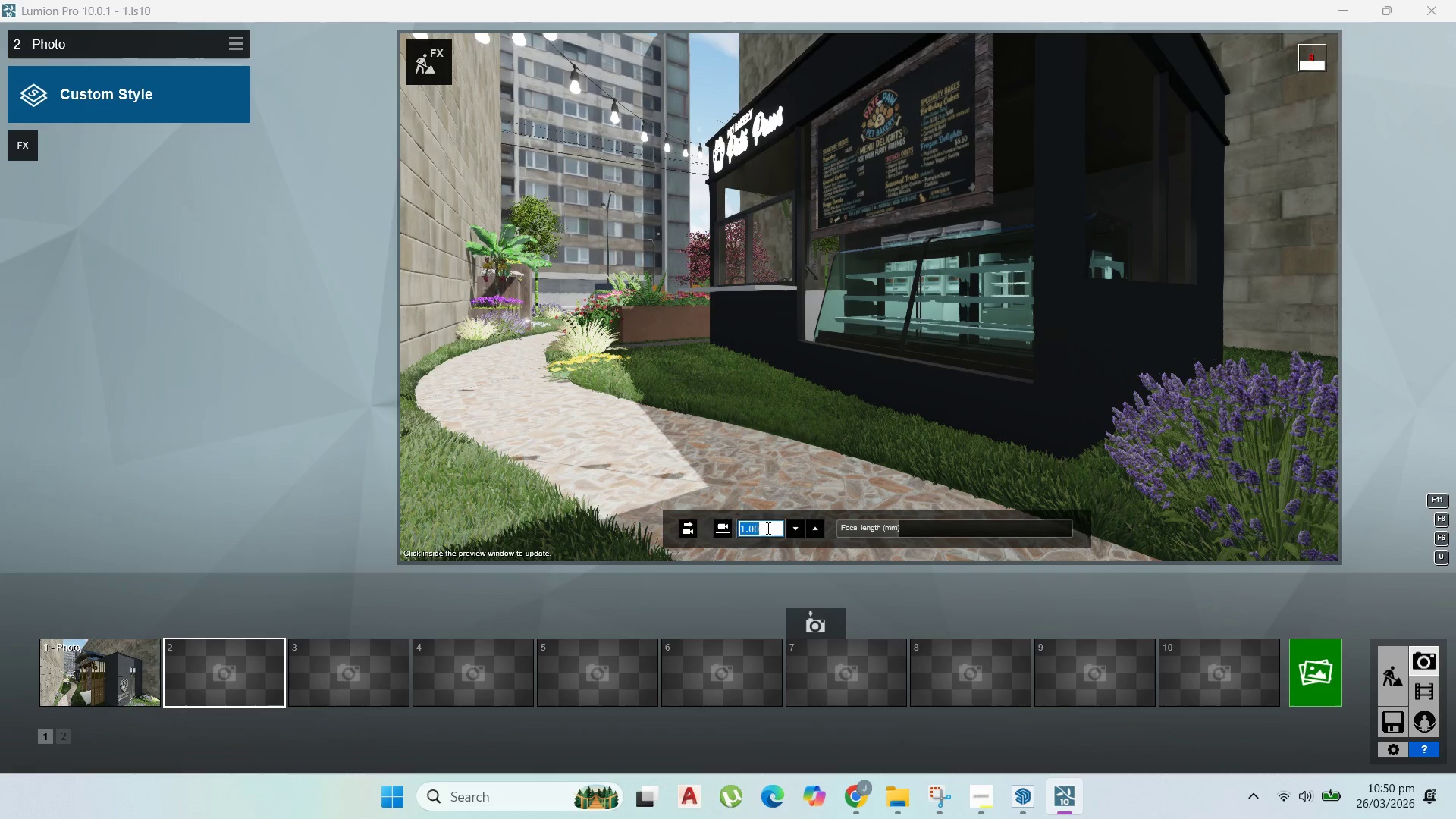 
key(Period)
 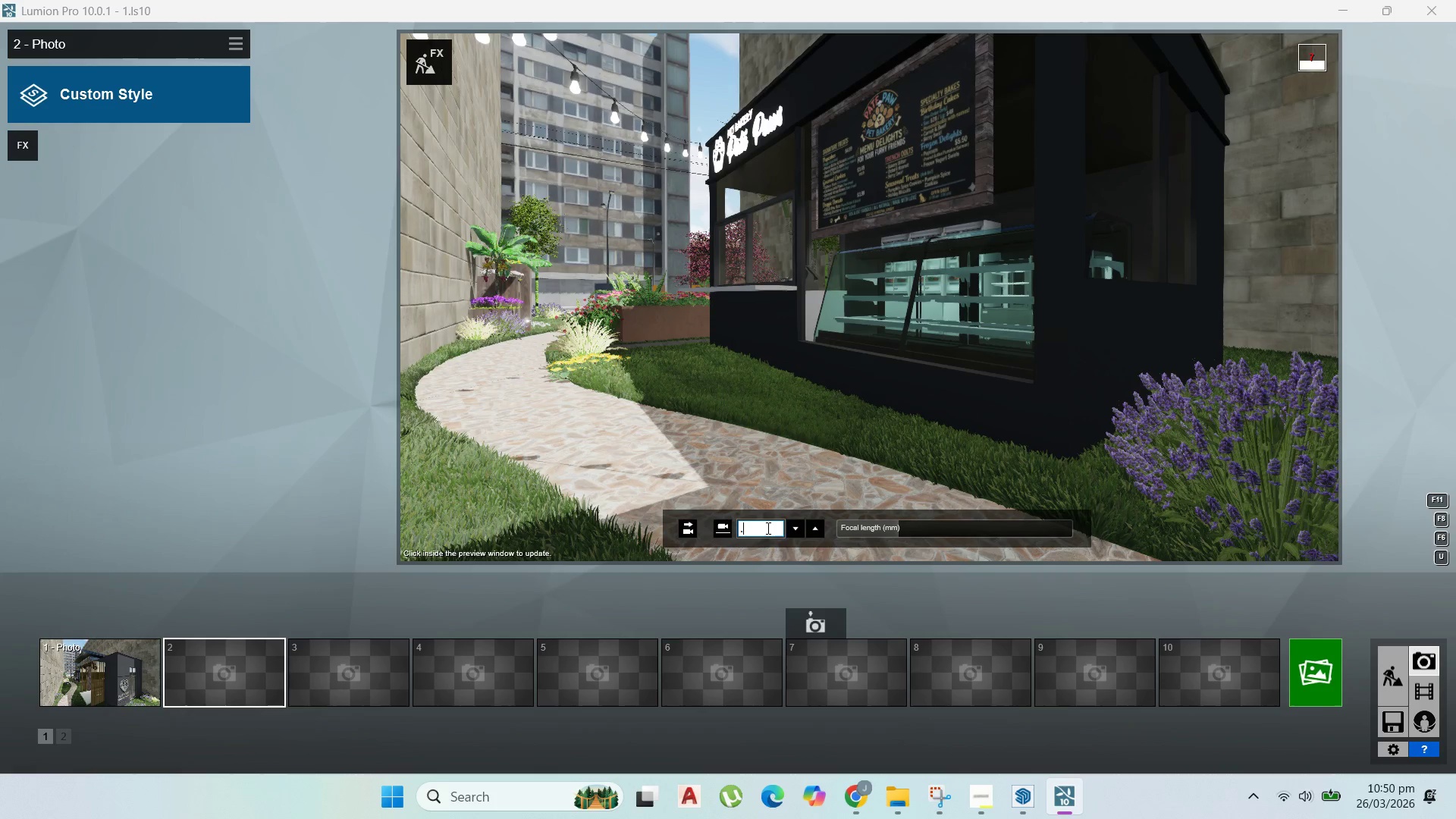 
key(5)
 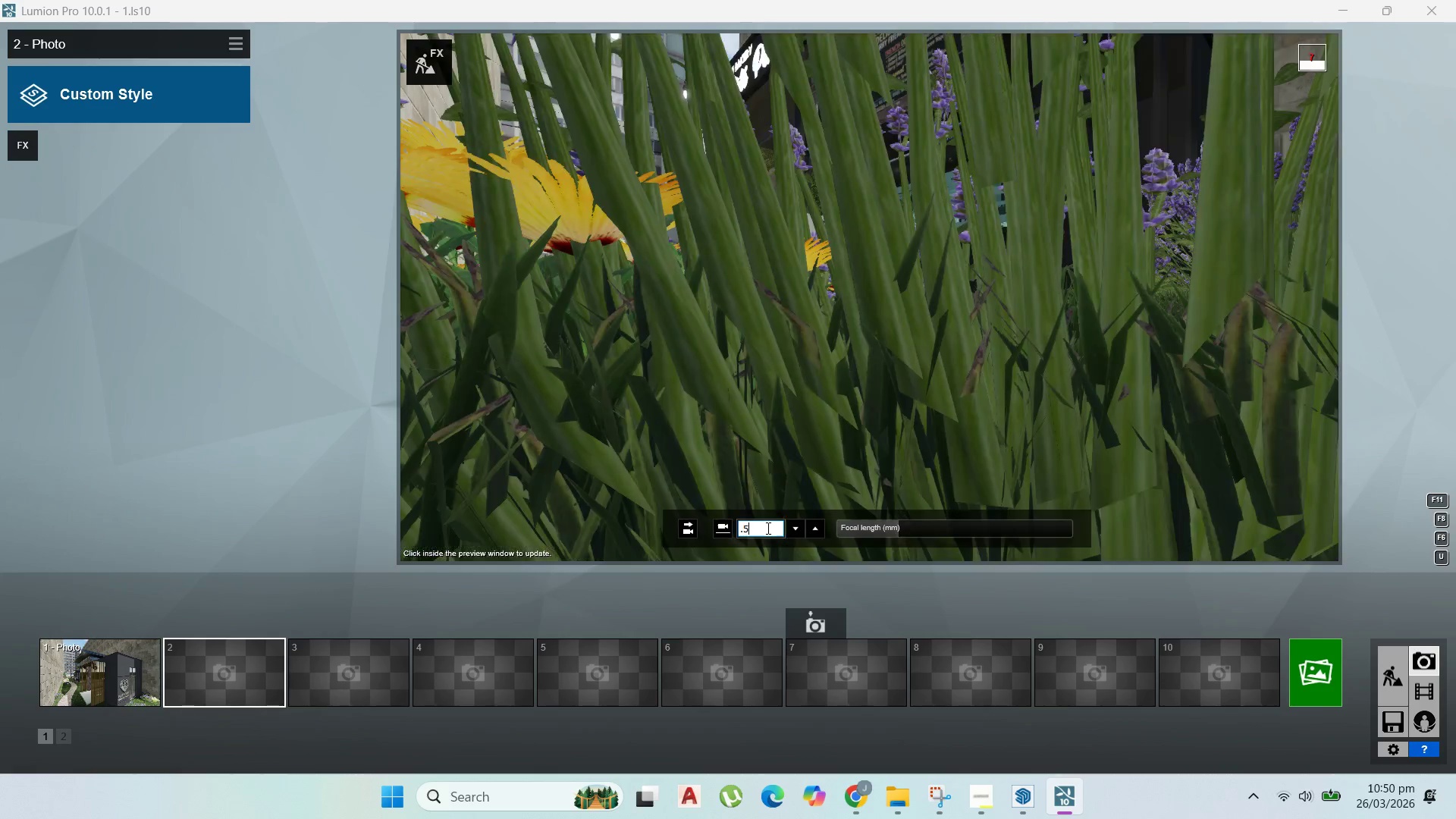 
key(Enter)
 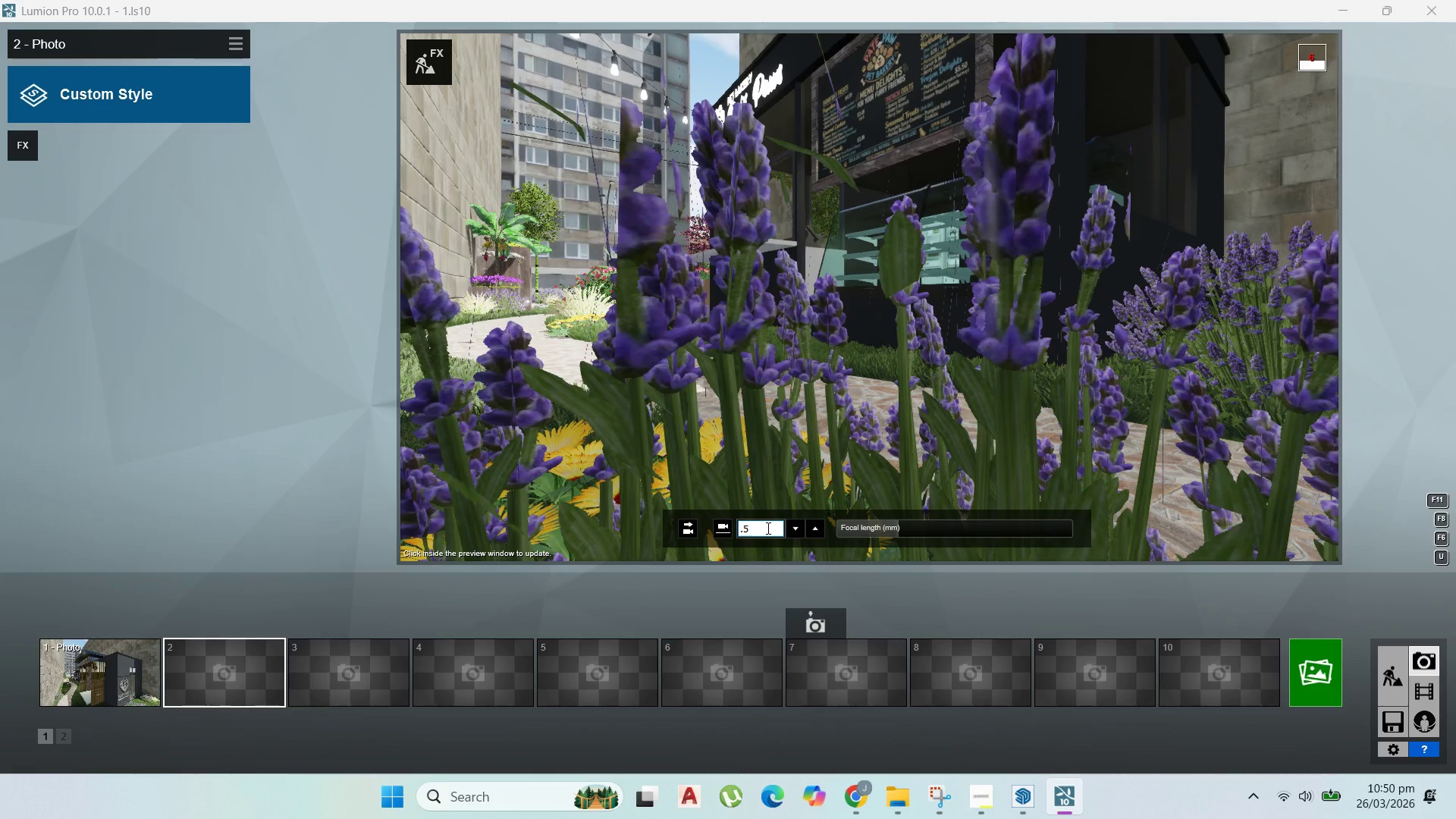 
type(ddd)
 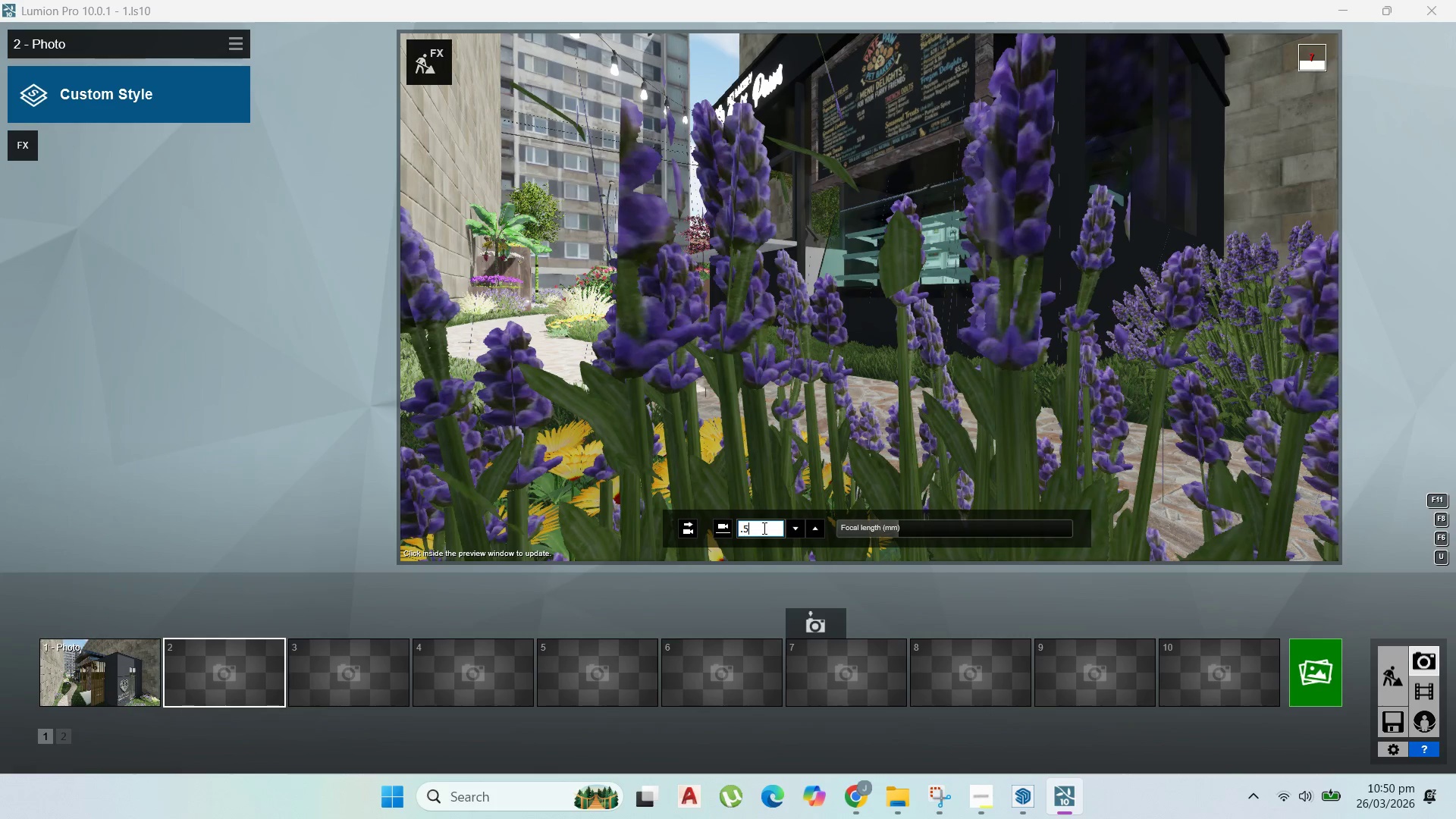 
key(D)
 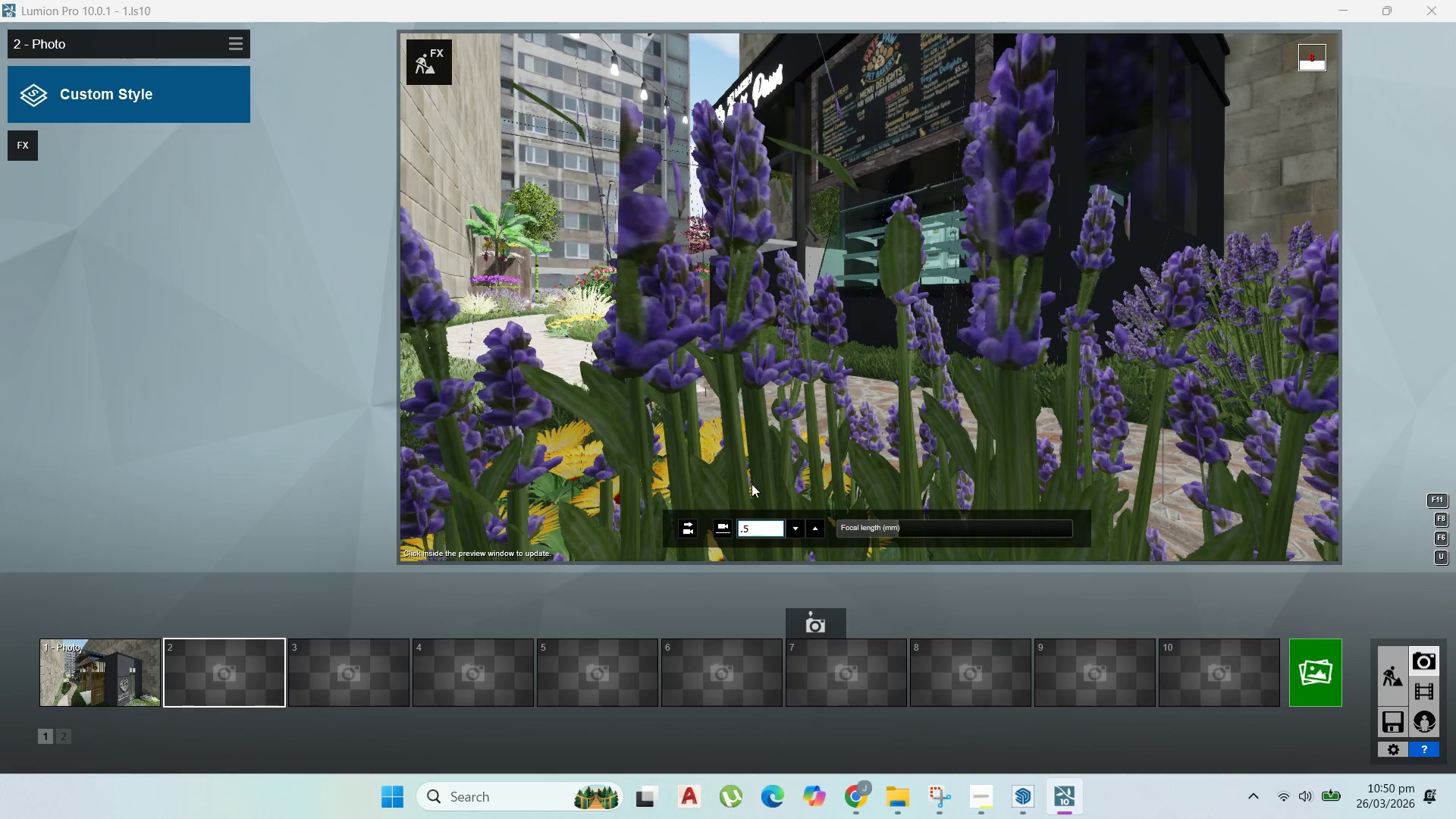 
left_click([755, 480])
 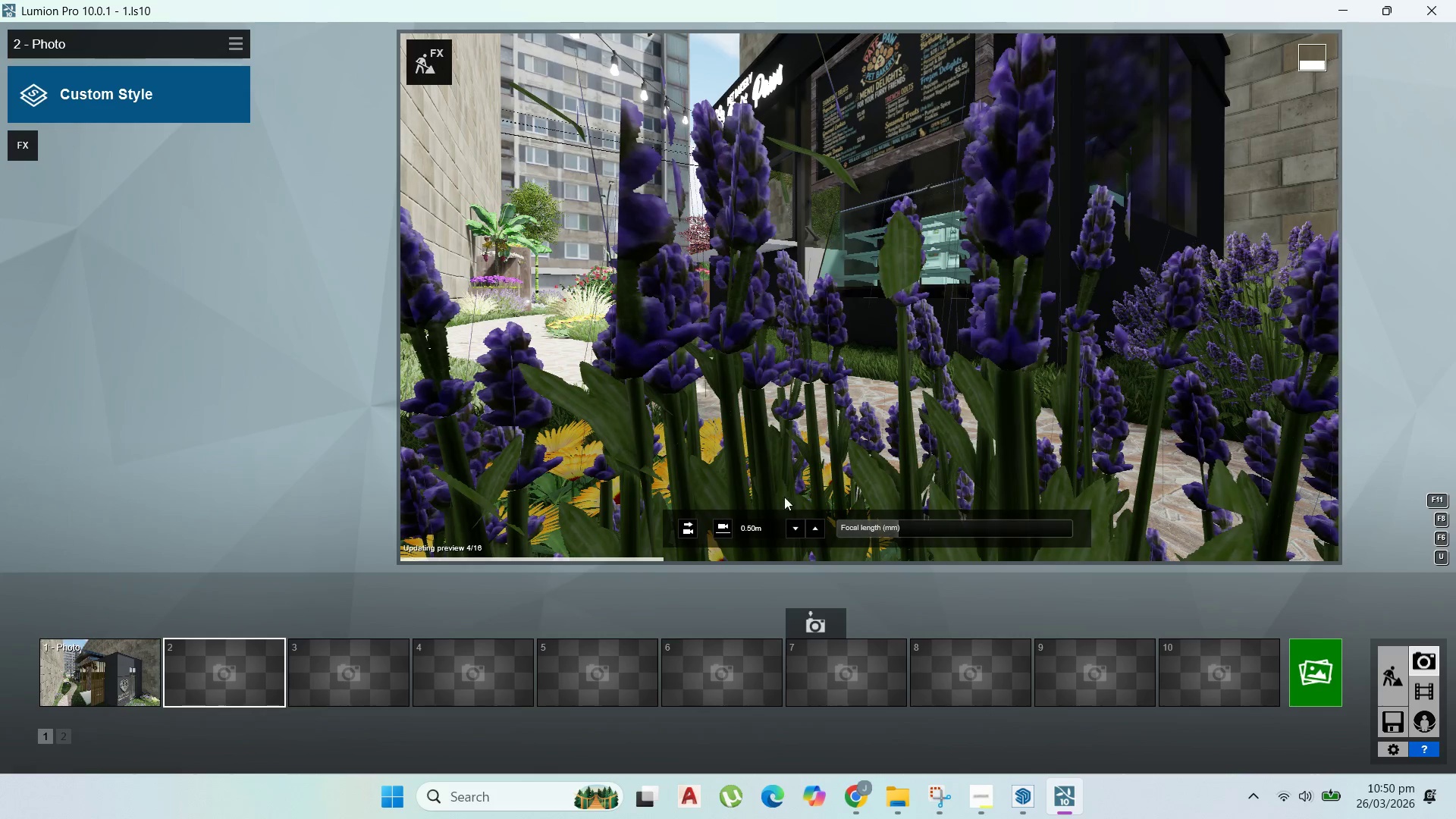 
type(ddd)
 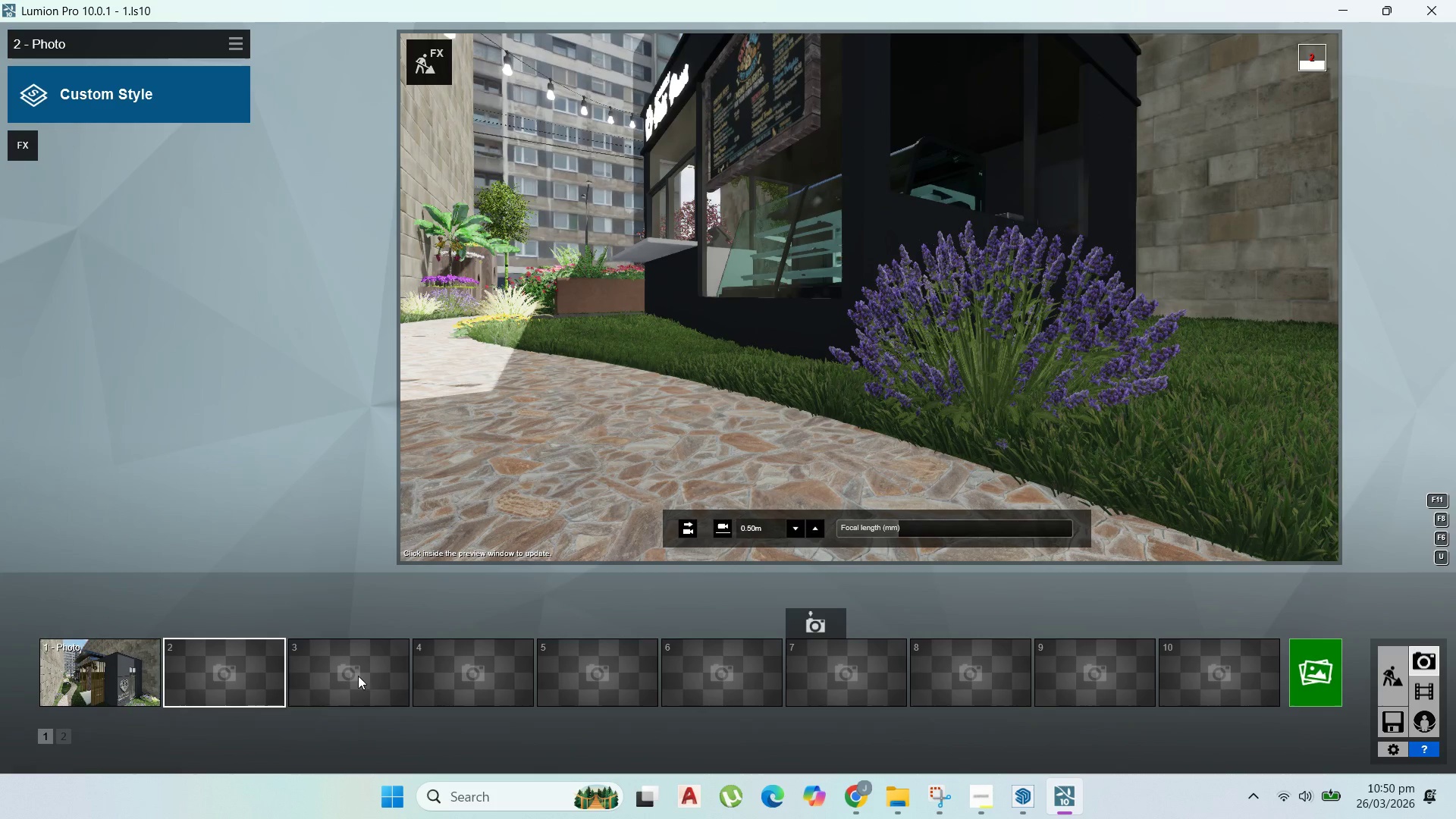 
left_click([201, 623])
 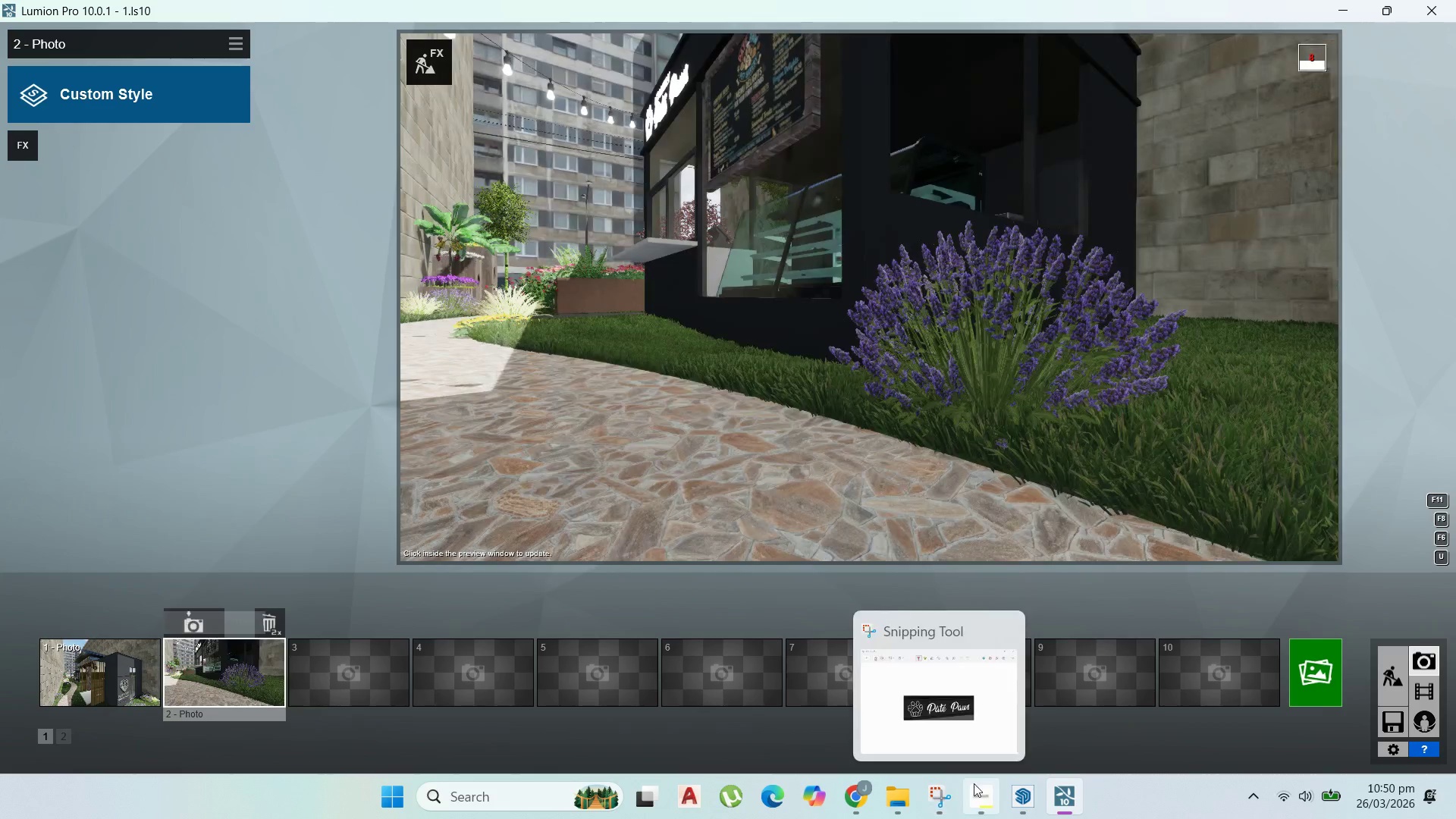 
left_click([1020, 792])
 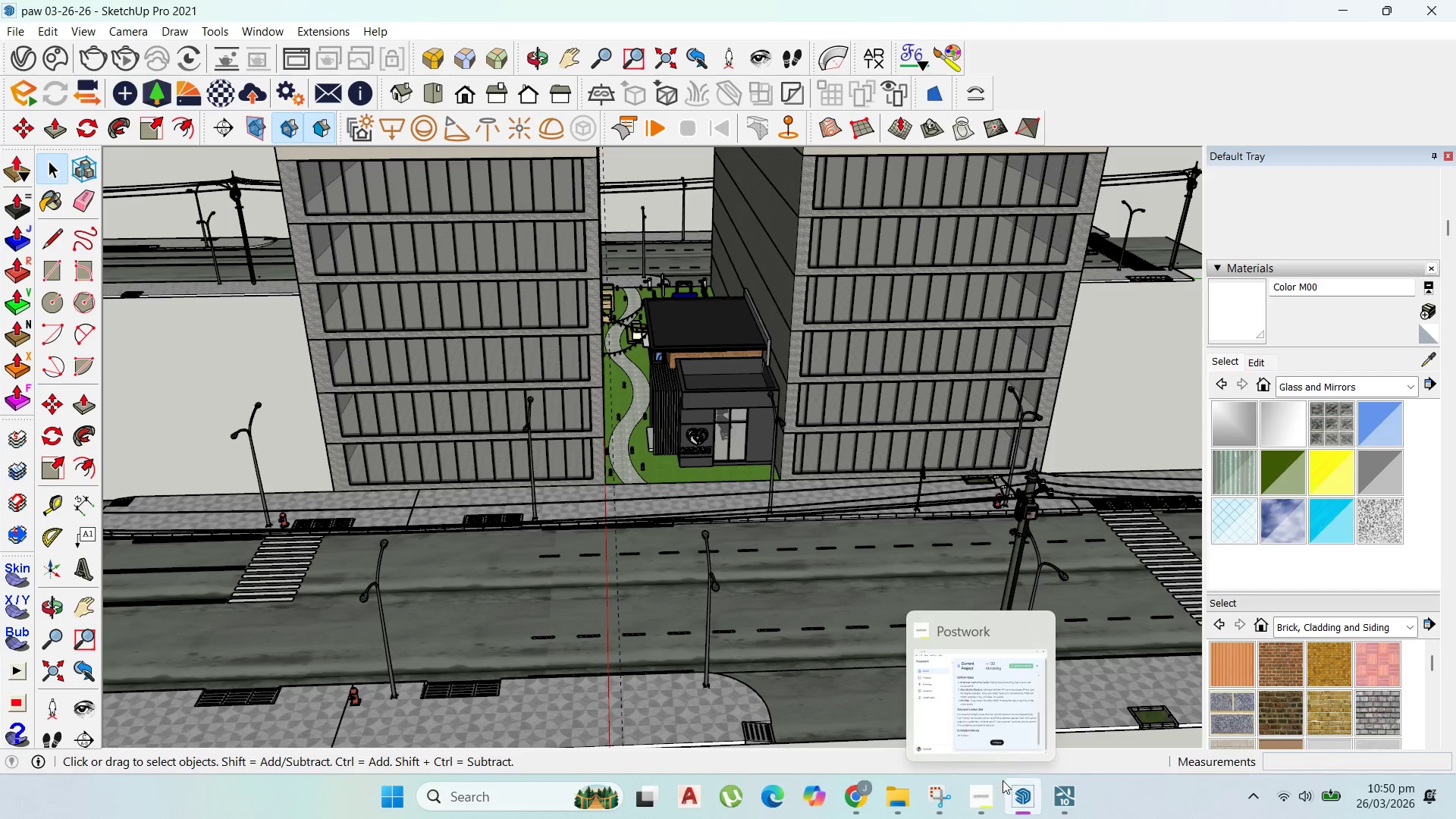 
left_click([990, 787])